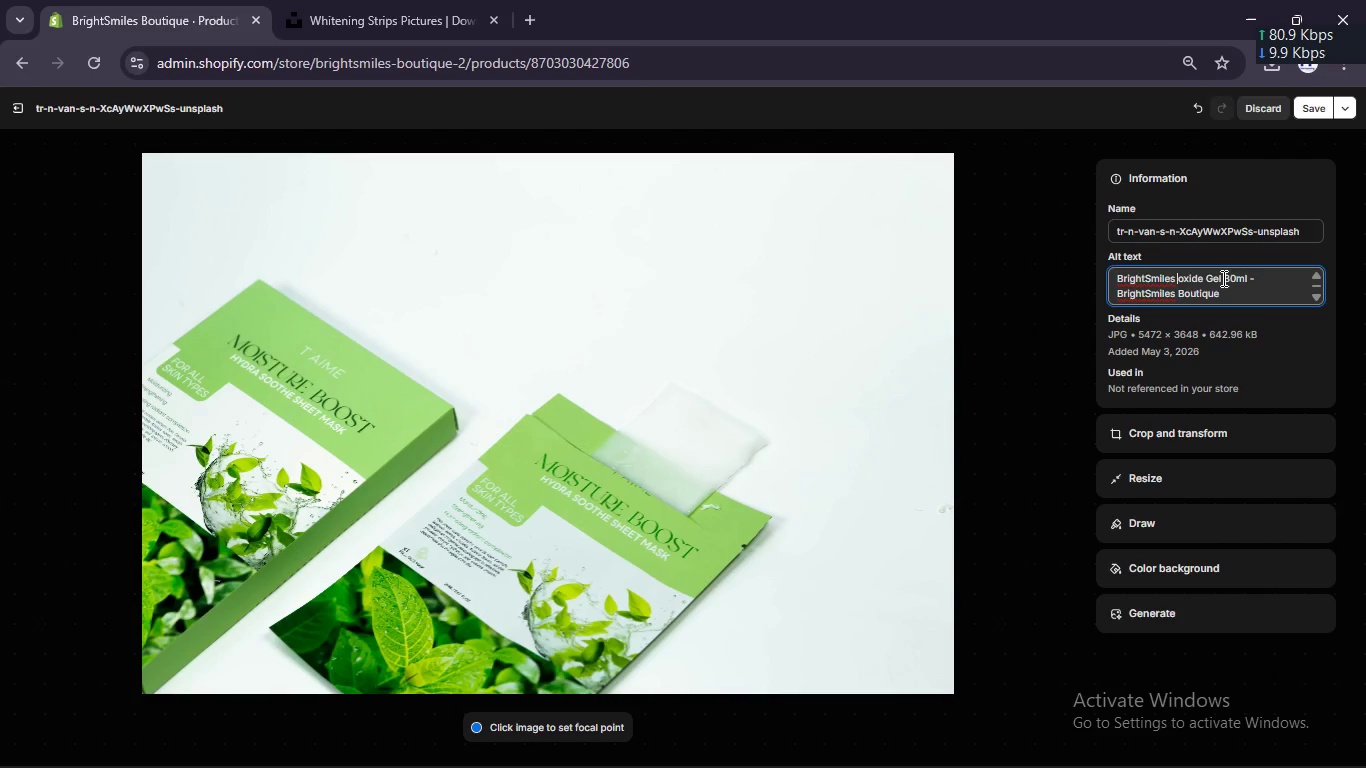 
key(Delete)
 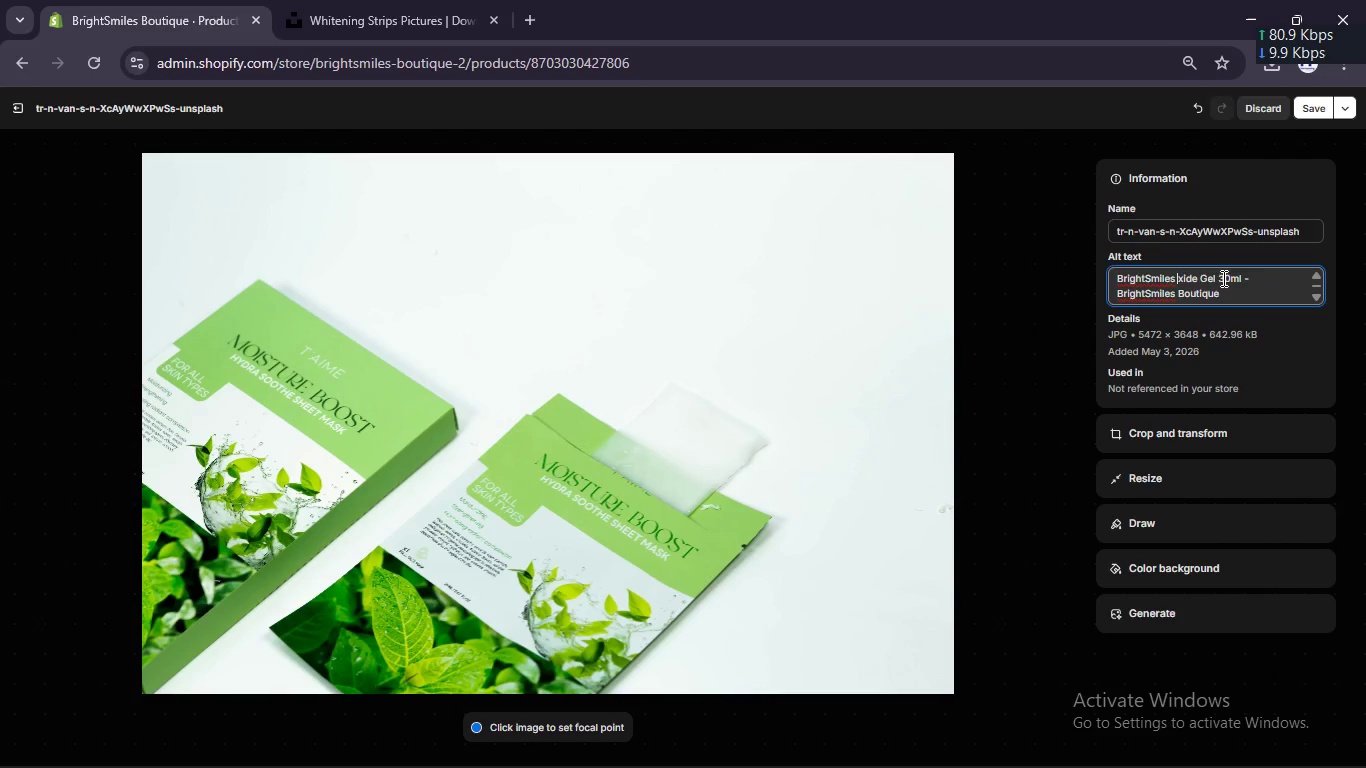 
hold_key(key=Delete, duration=0.58)
 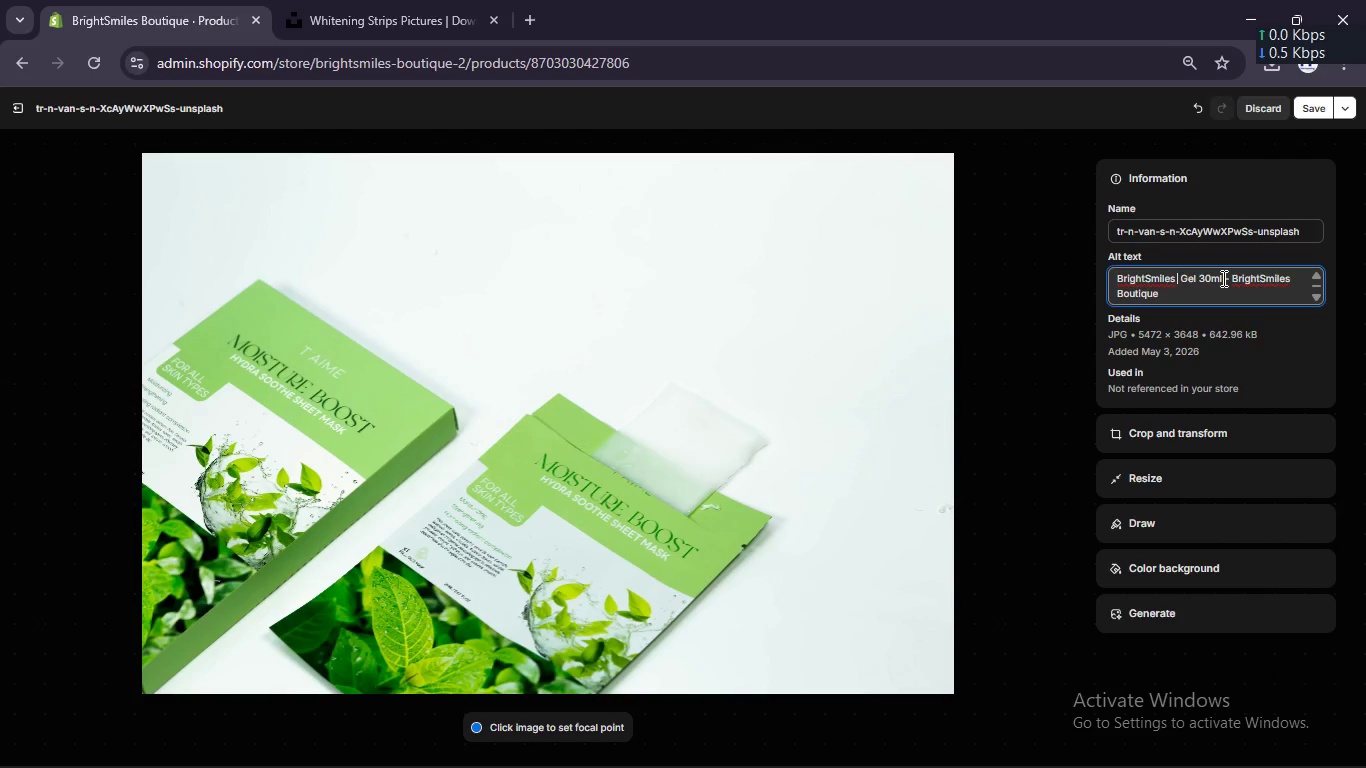 
key(Delete)
 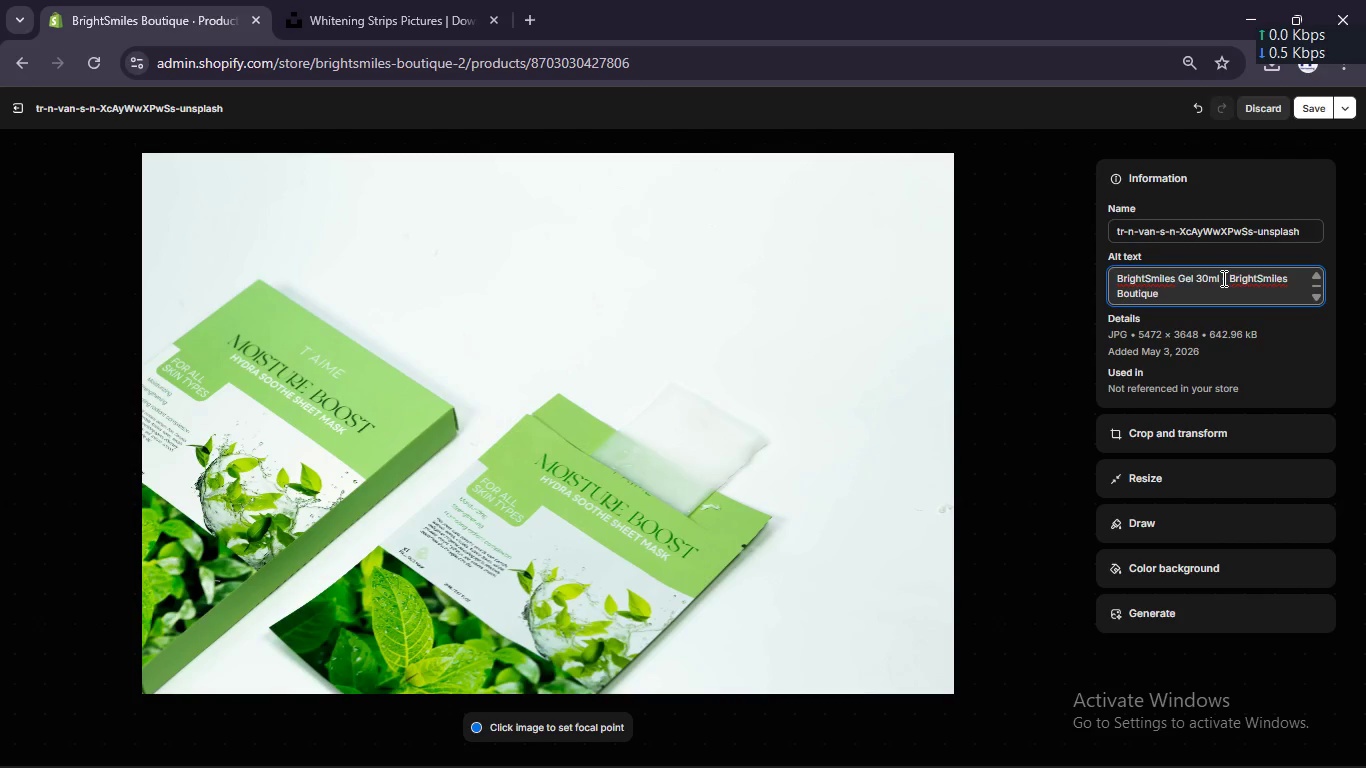 
key(Delete)
 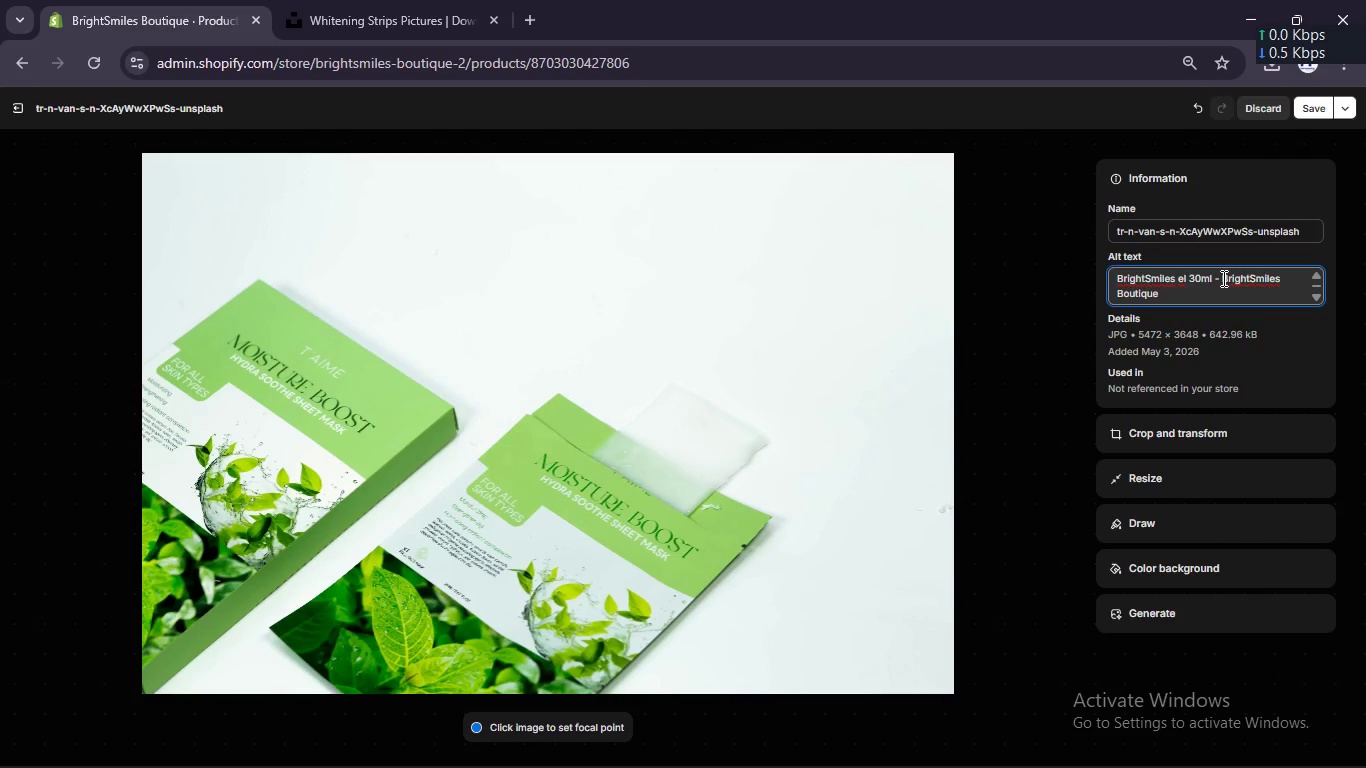 
key(Delete)
 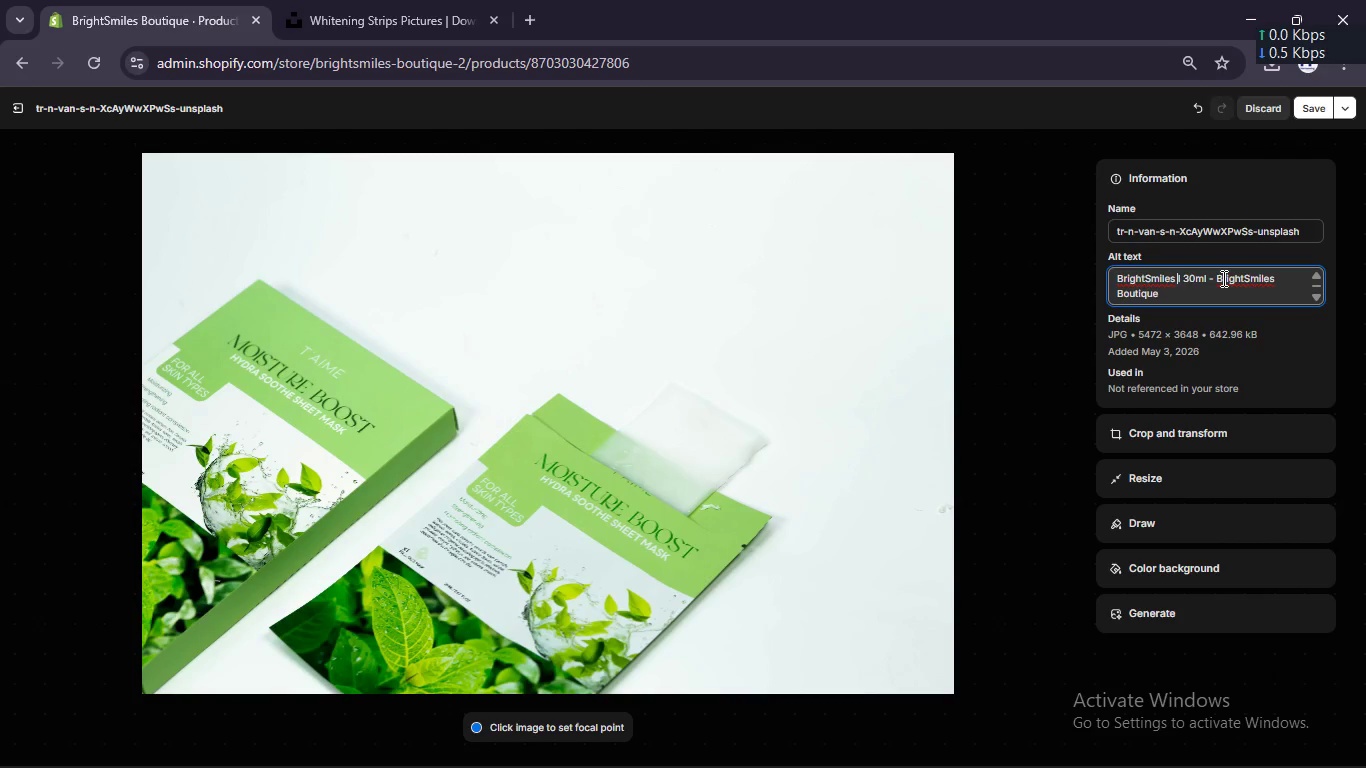 
key(Delete)
 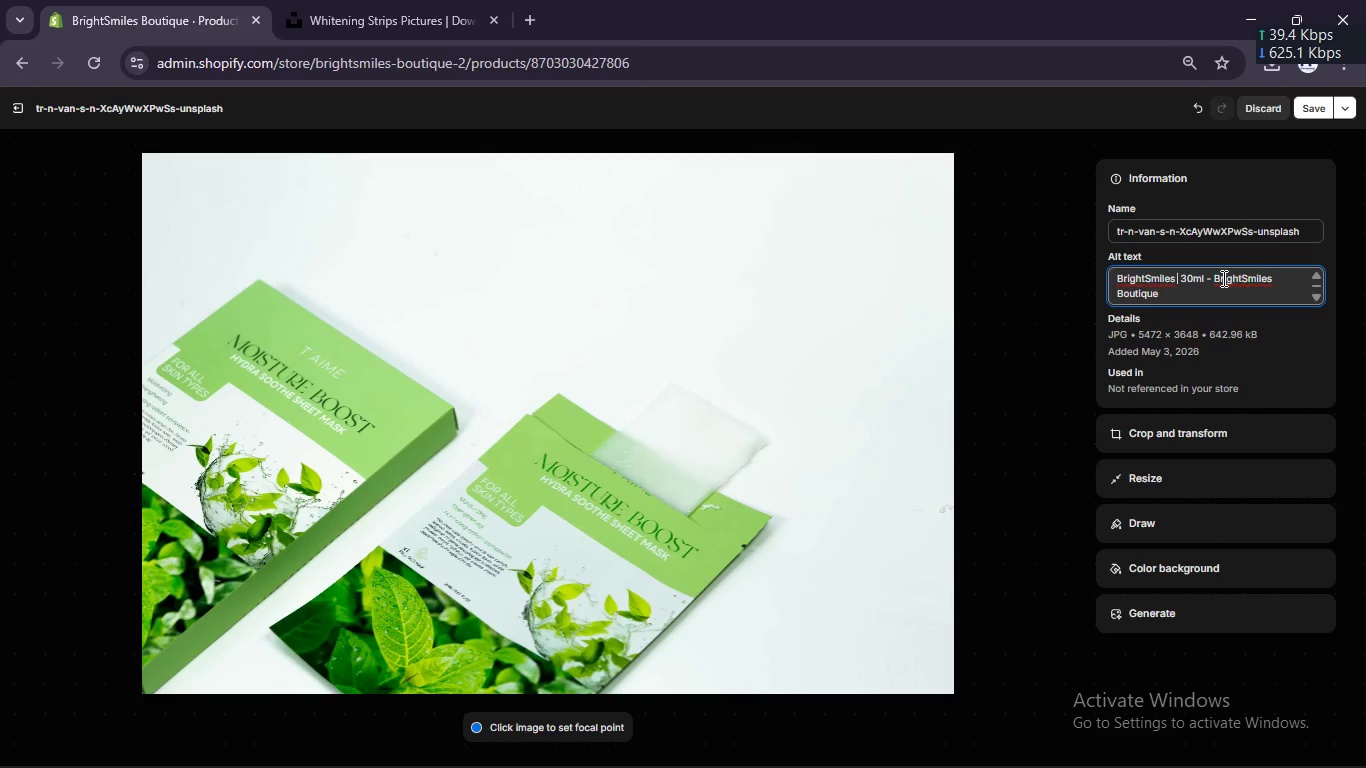 
wait(8.86)
 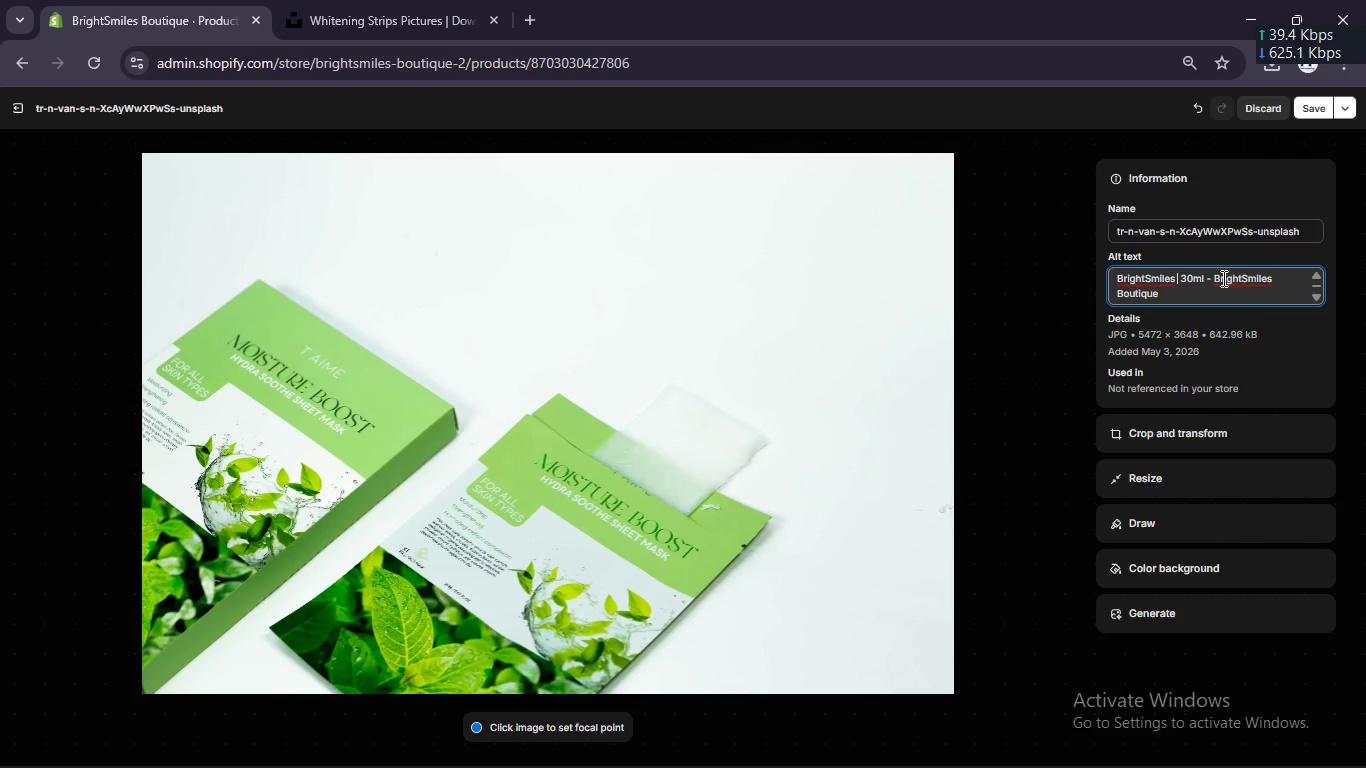 
type(Whitening )
 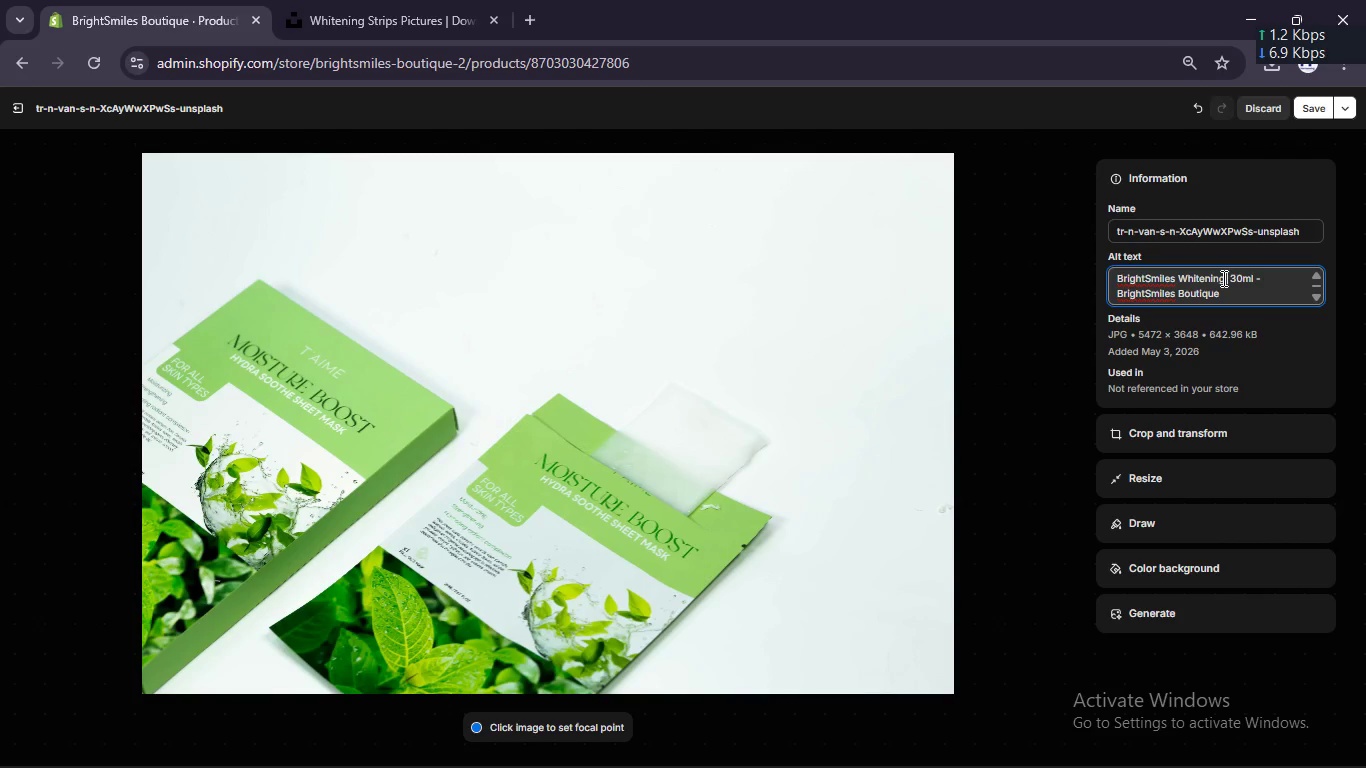 
type(Strips)
 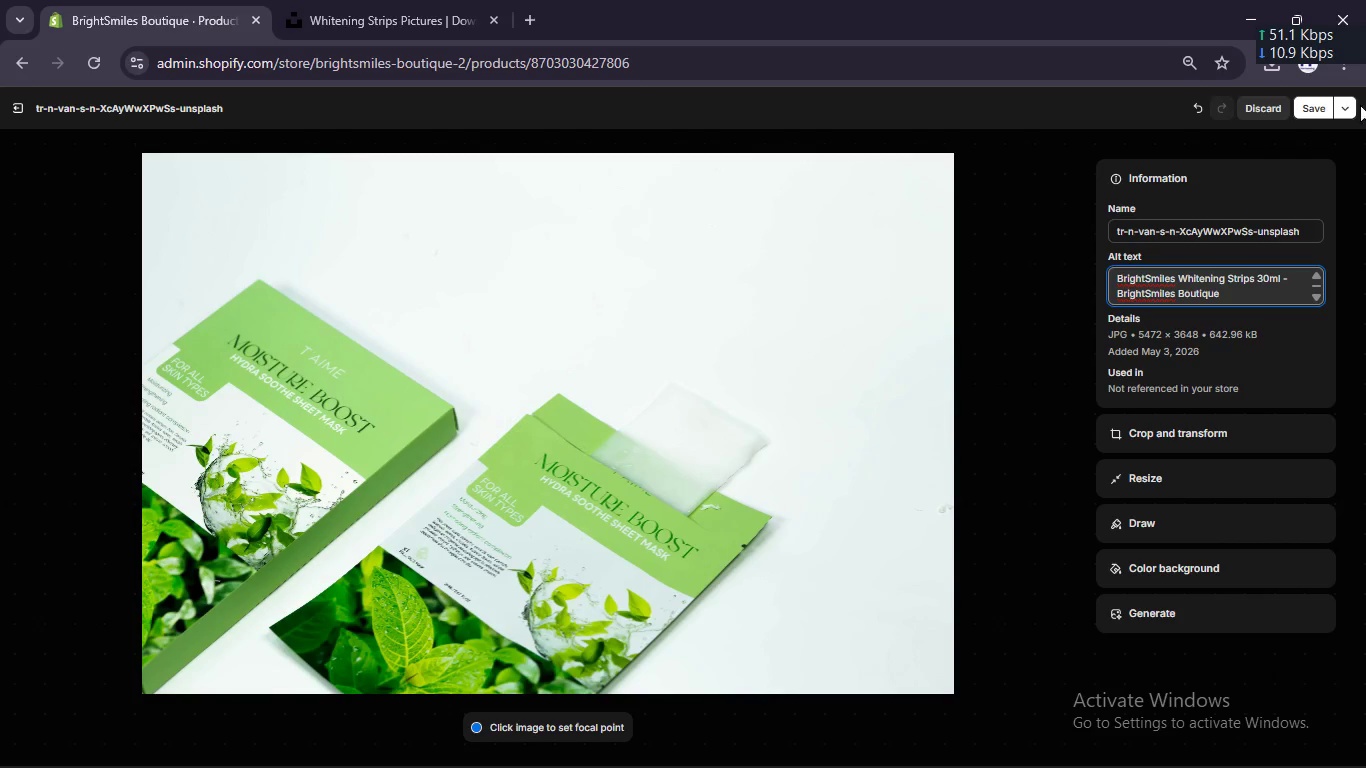 
left_click([1305, 102])
 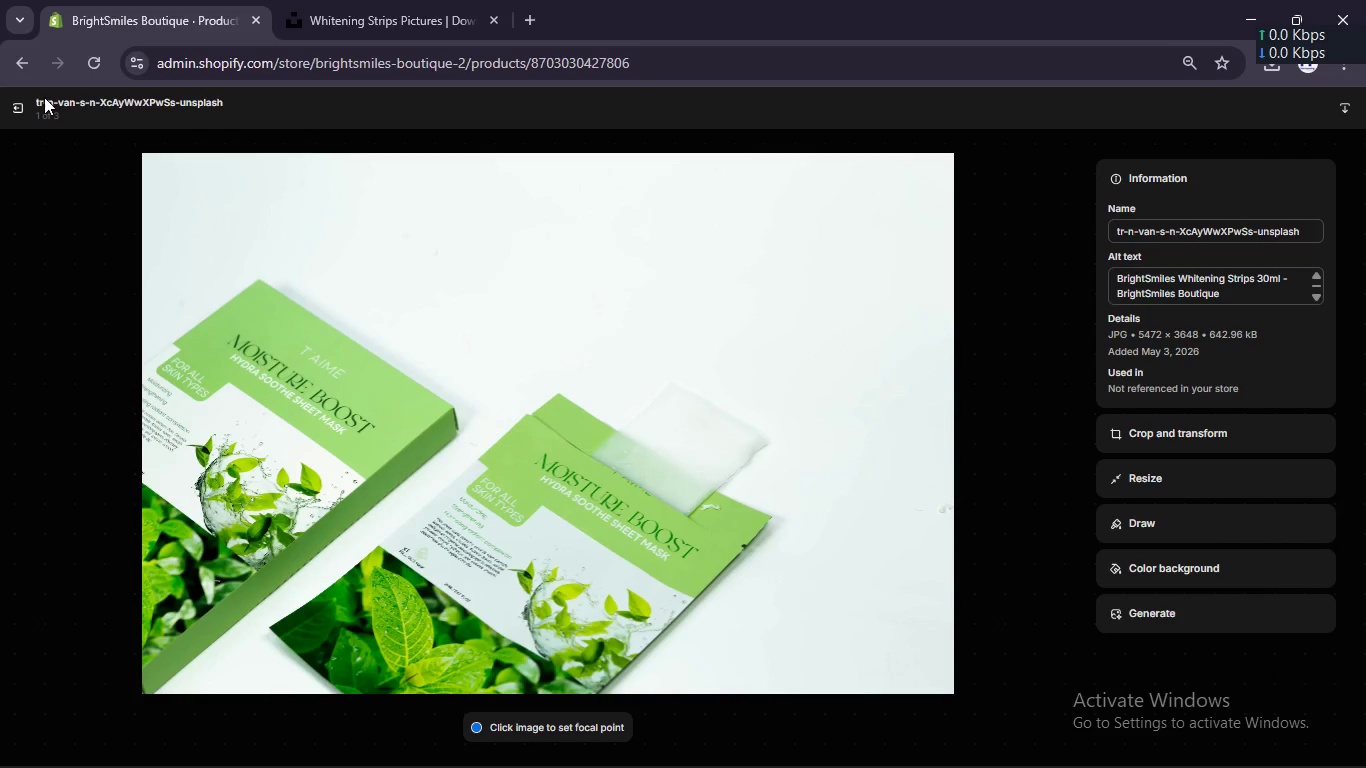 
wait(8.55)
 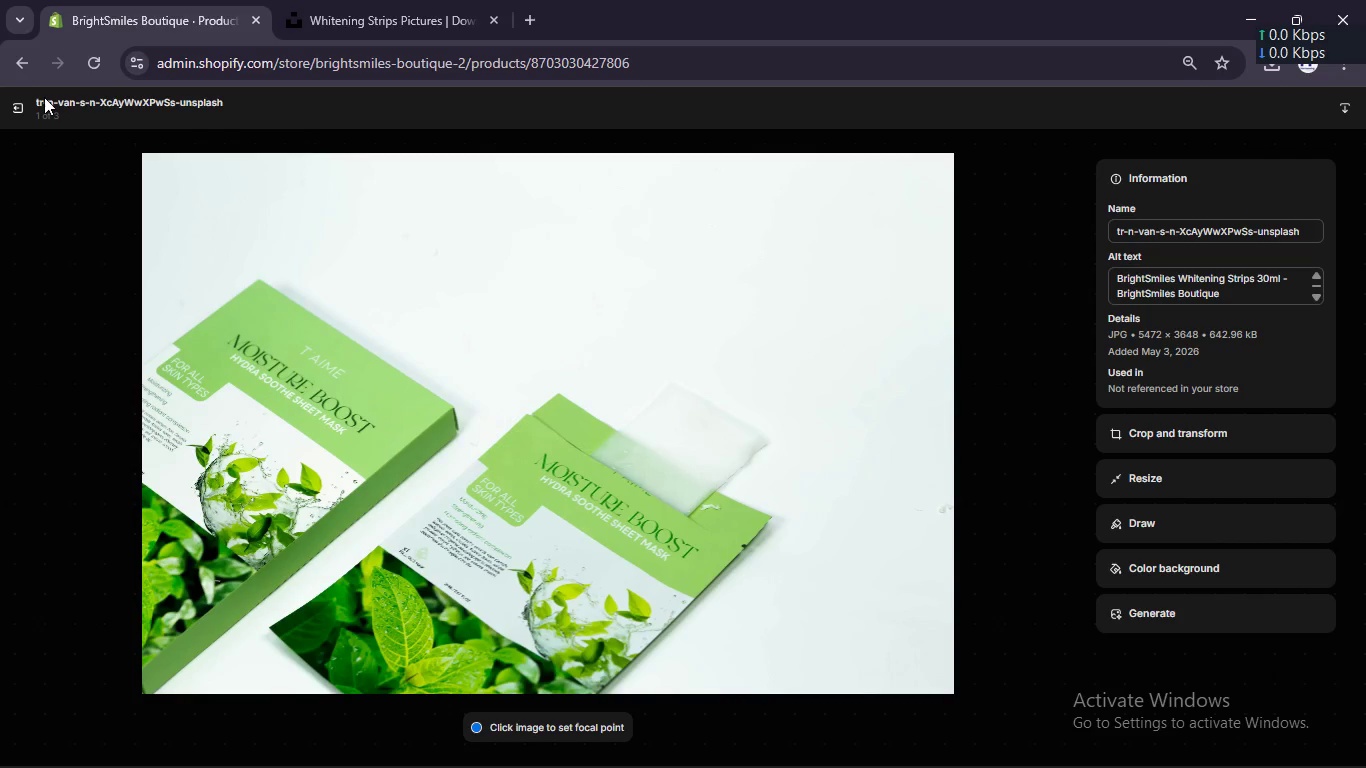 
scroll: coordinate [822, 432], scroll_direction: down, amount: 8.0
 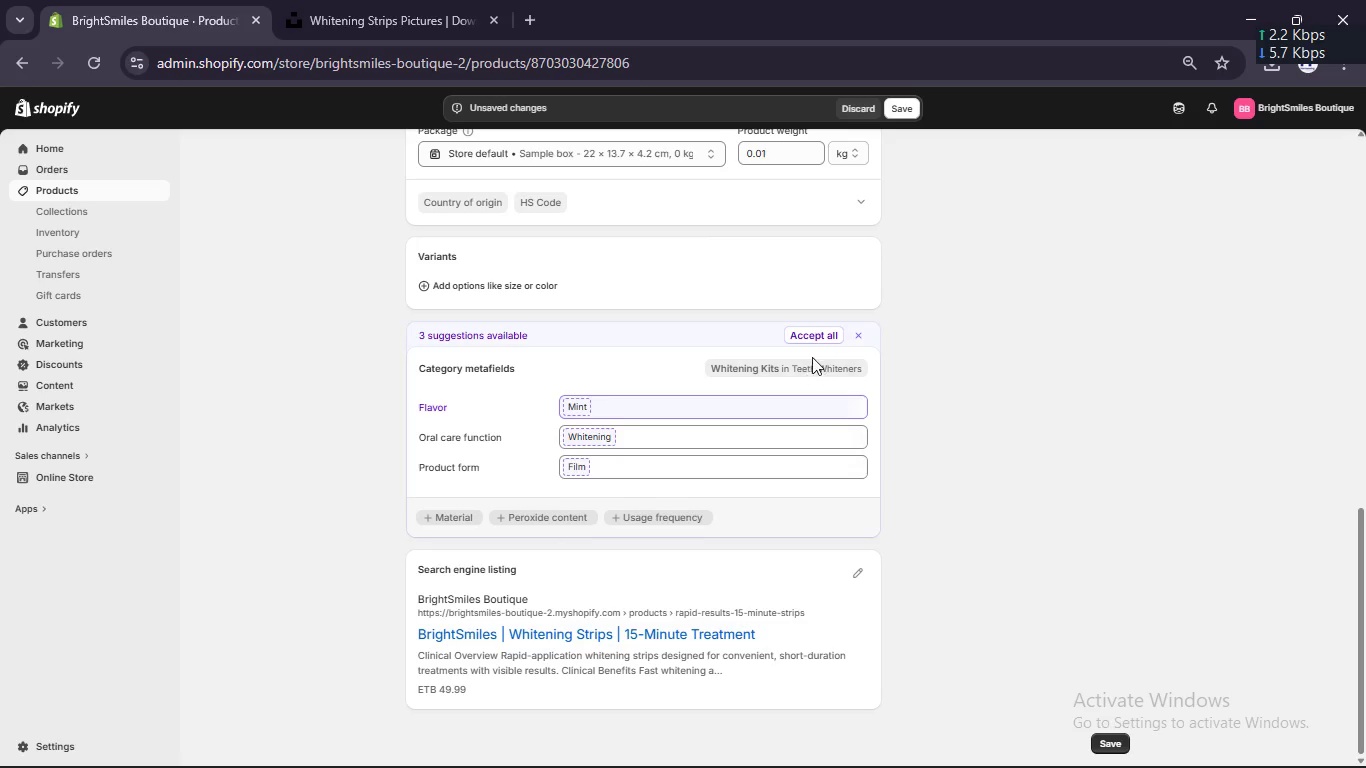 
left_click([812, 336])
 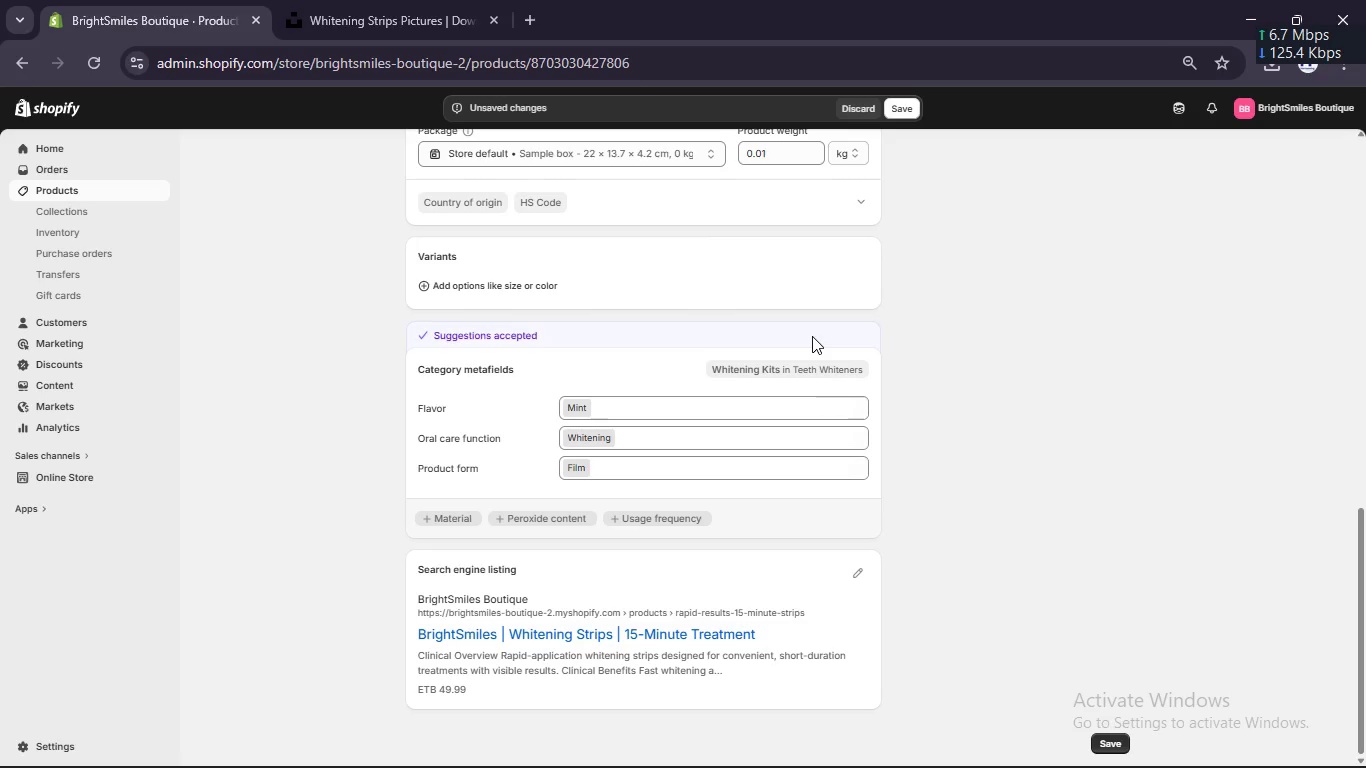 
scroll: coordinate [812, 336], scroll_direction: up, amount: 7.0
 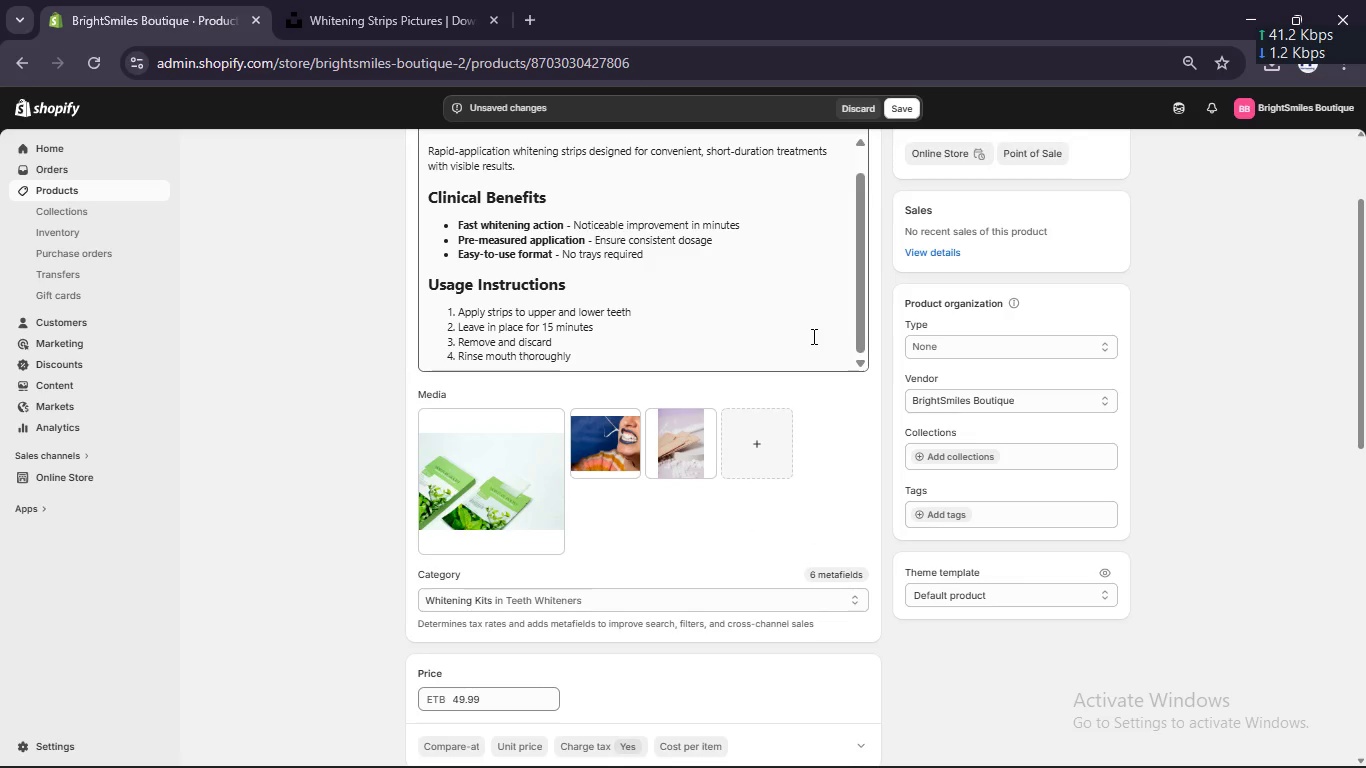 
wait(5.05)
 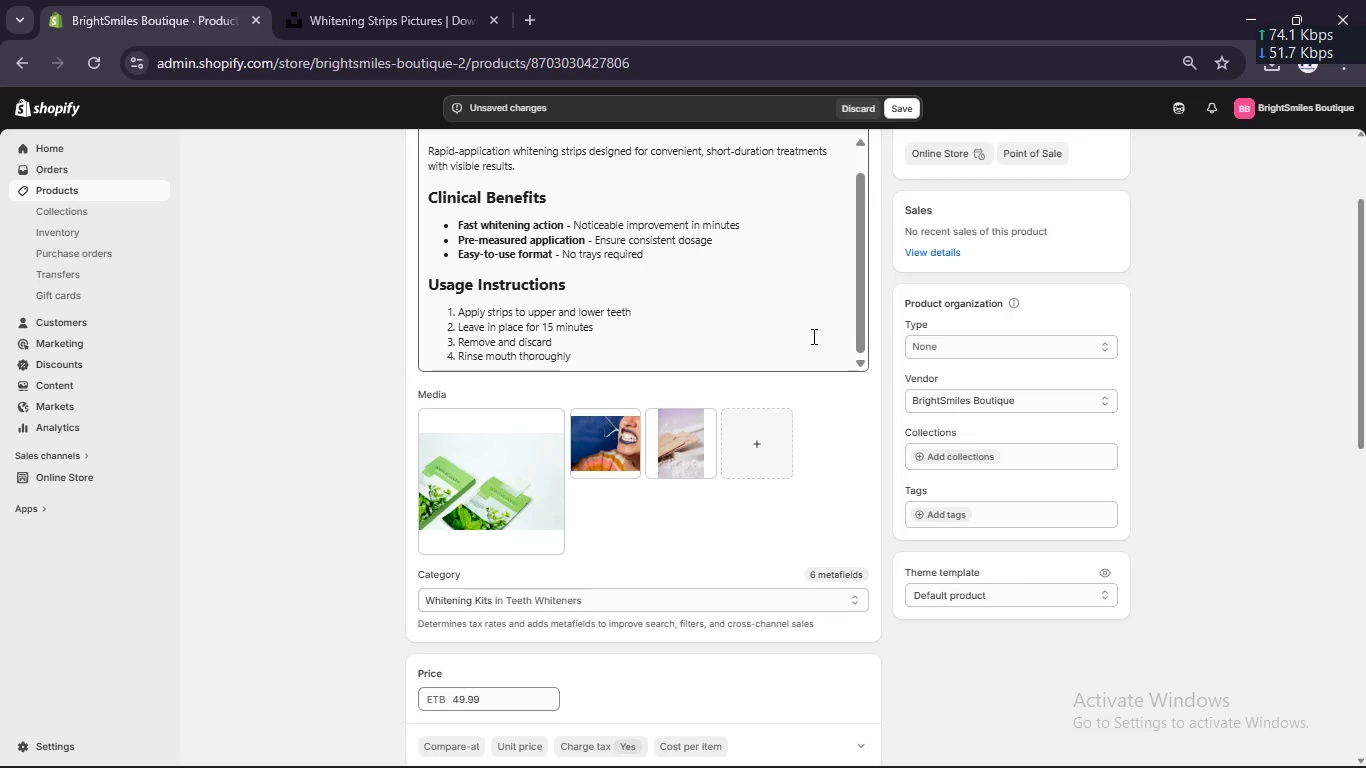 
scroll: coordinate [812, 336], scroll_direction: up, amount: 4.0
 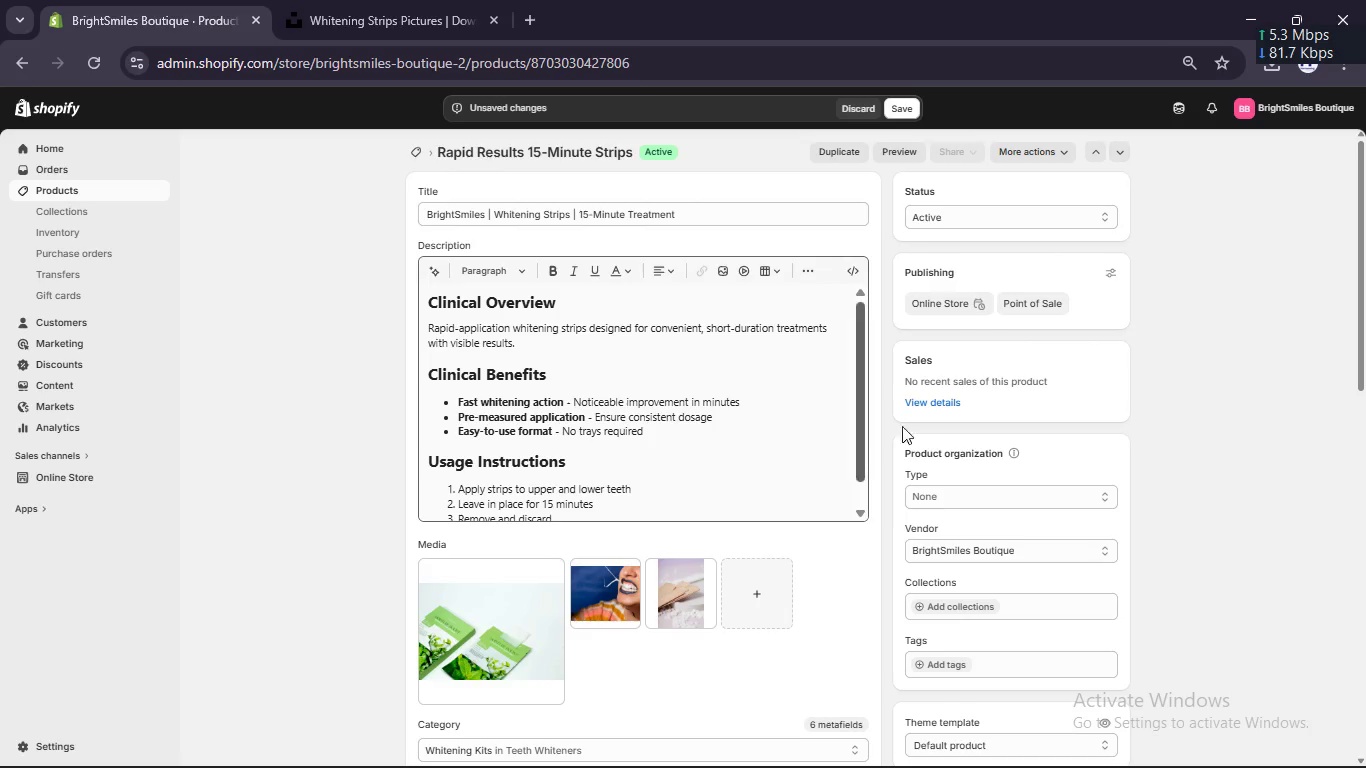 
left_click([943, 666])
 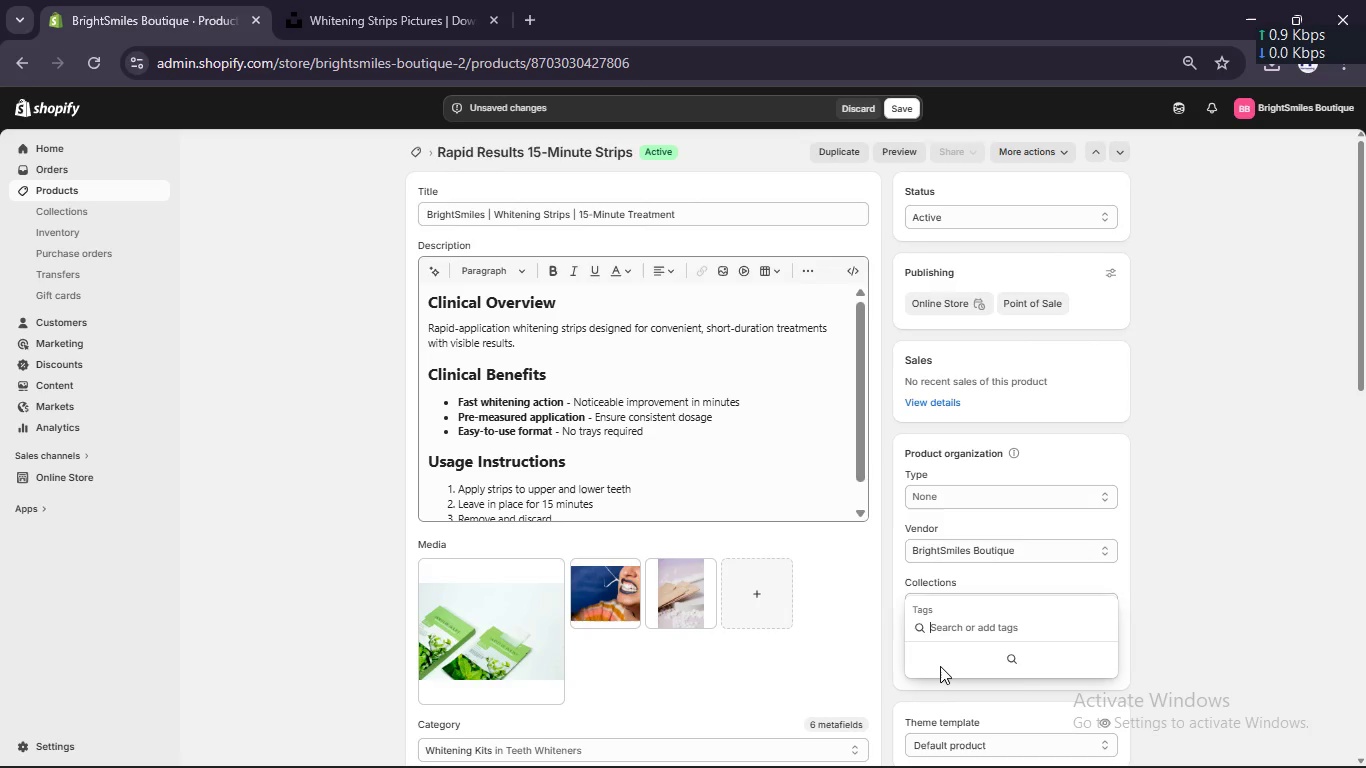 
type(whieti)
key(Backspace)
key(Backspace)
key(Backspace)
type(tening)
 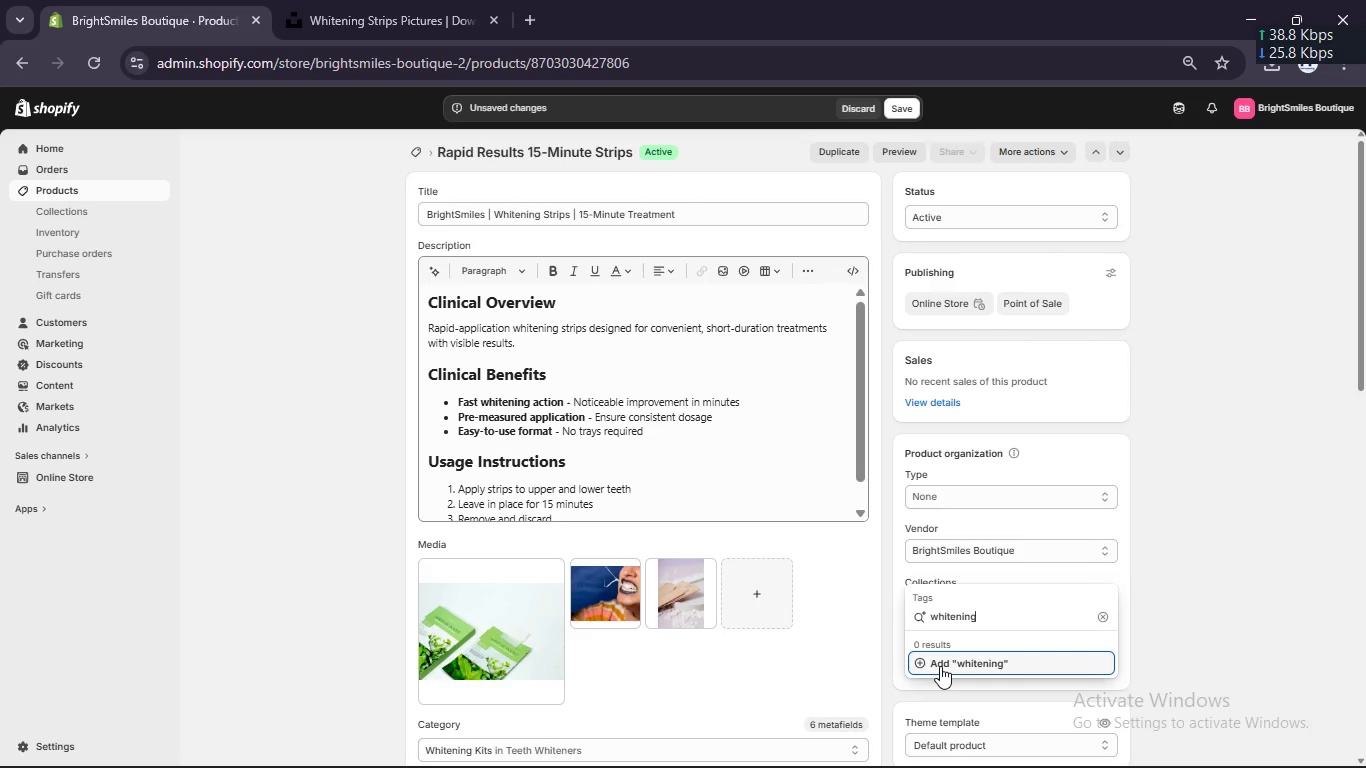 
left_click([940, 666])
 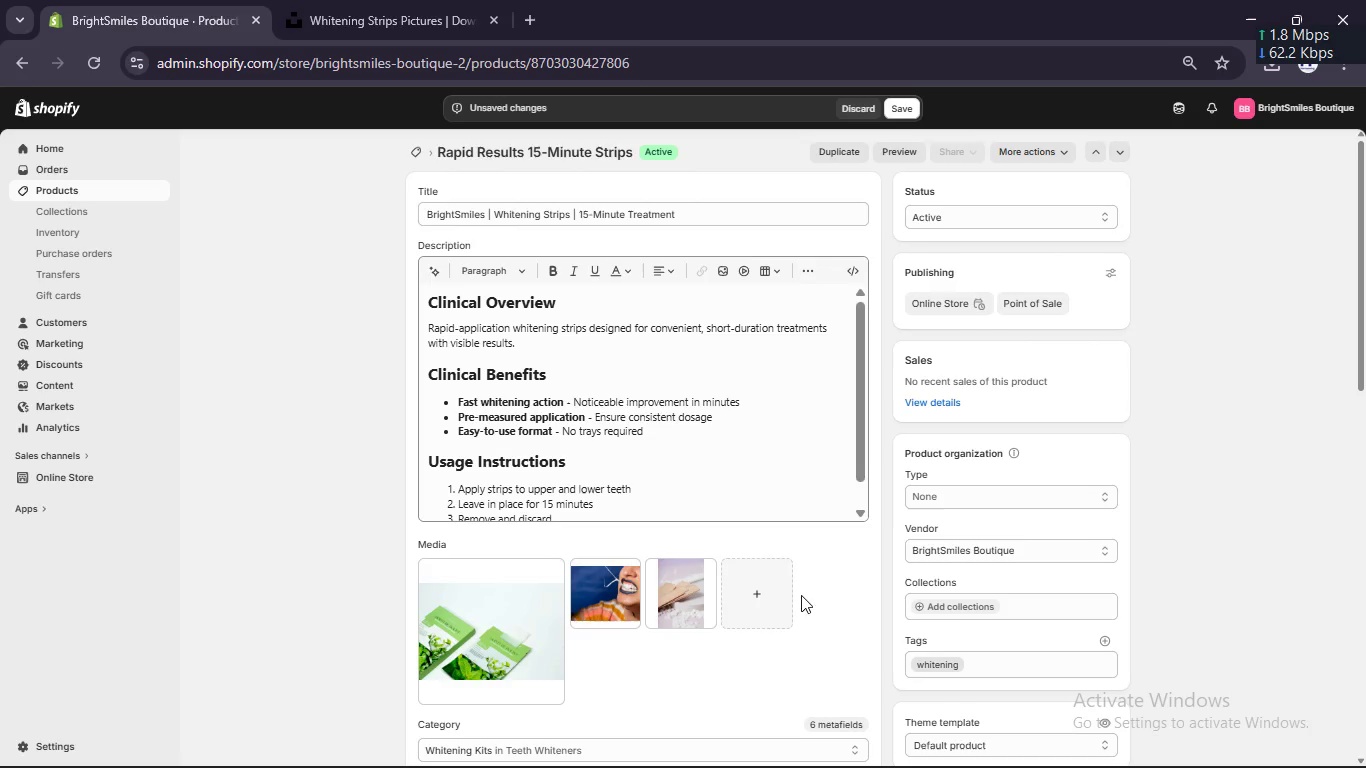 
scroll: coordinate [778, 597], scroll_direction: up, amount: 7.0
 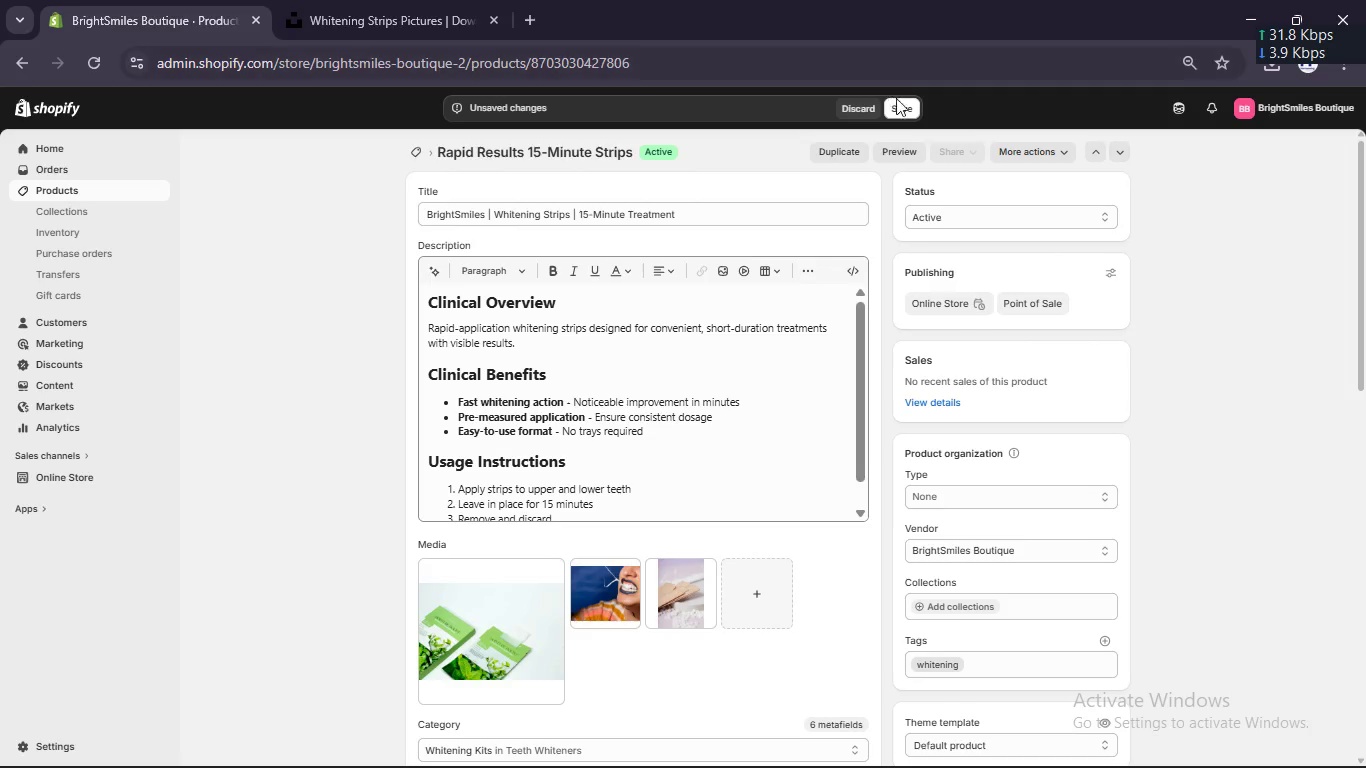 
left_click([898, 100])
 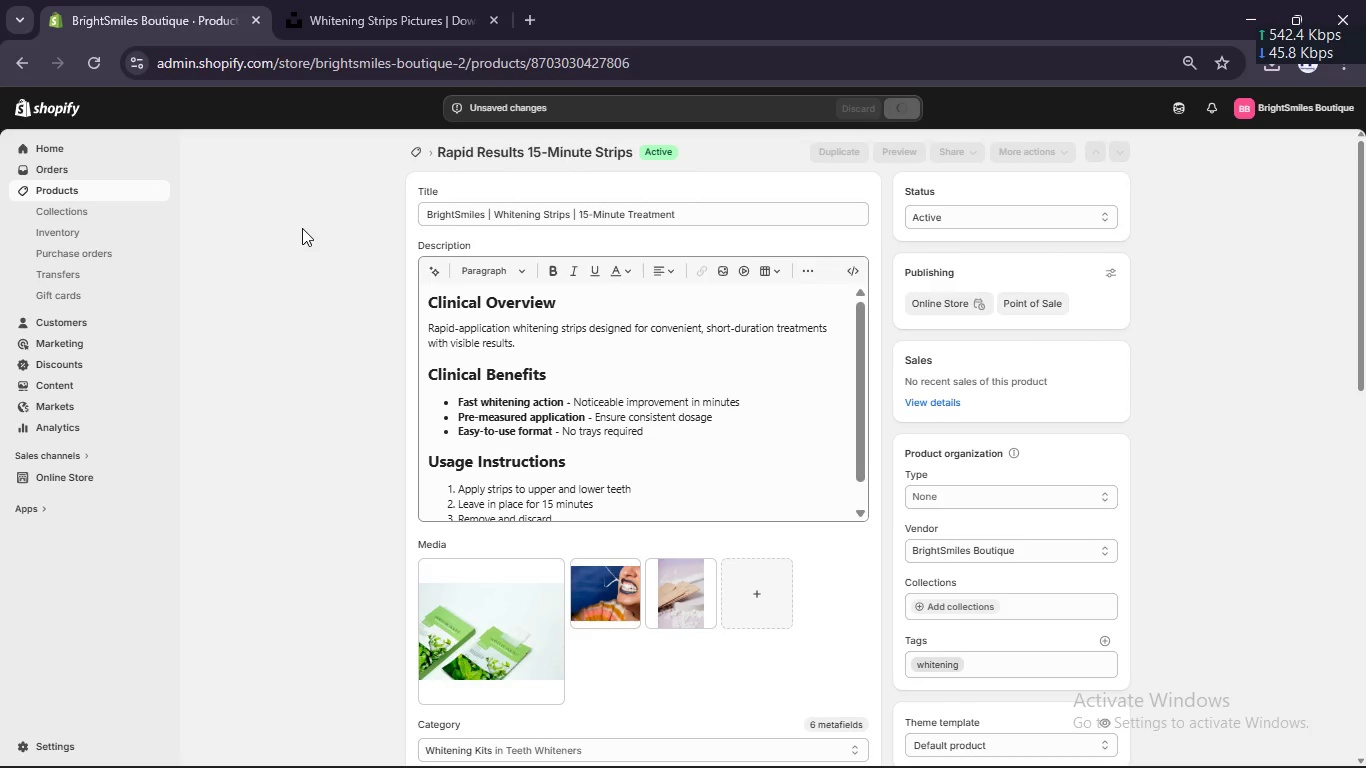 
scroll: coordinate [382, 248], scroll_direction: down, amount: 6.0
 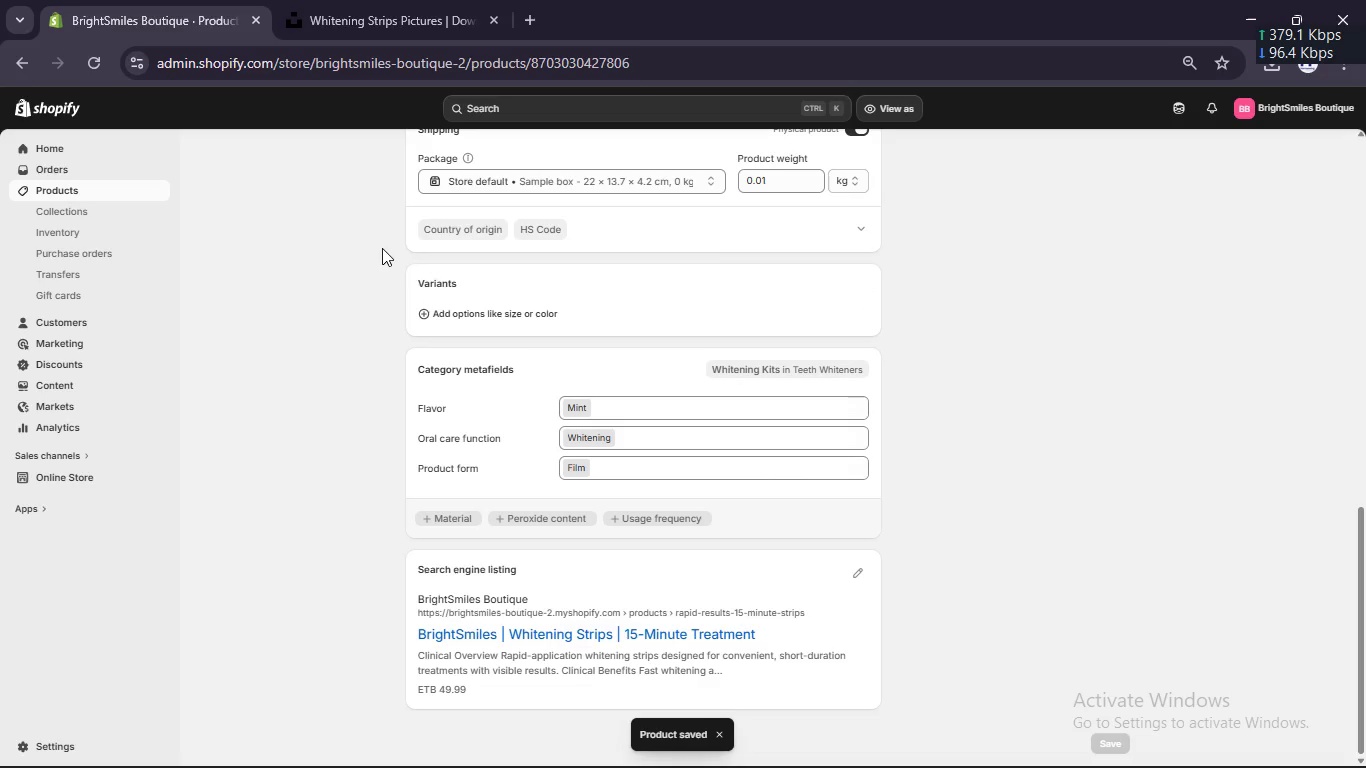 
left_click([853, 575])
 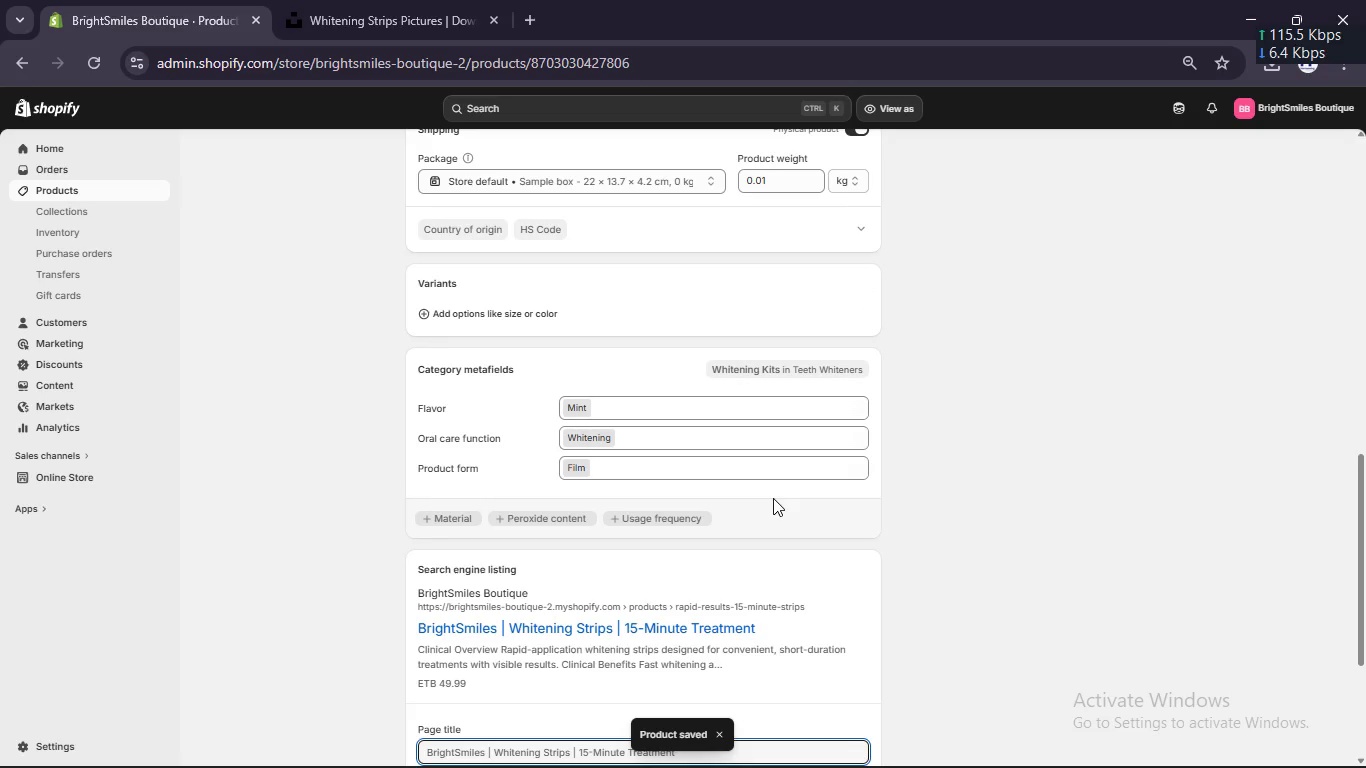 
scroll: coordinate [773, 498], scroll_direction: down, amount: 5.0
 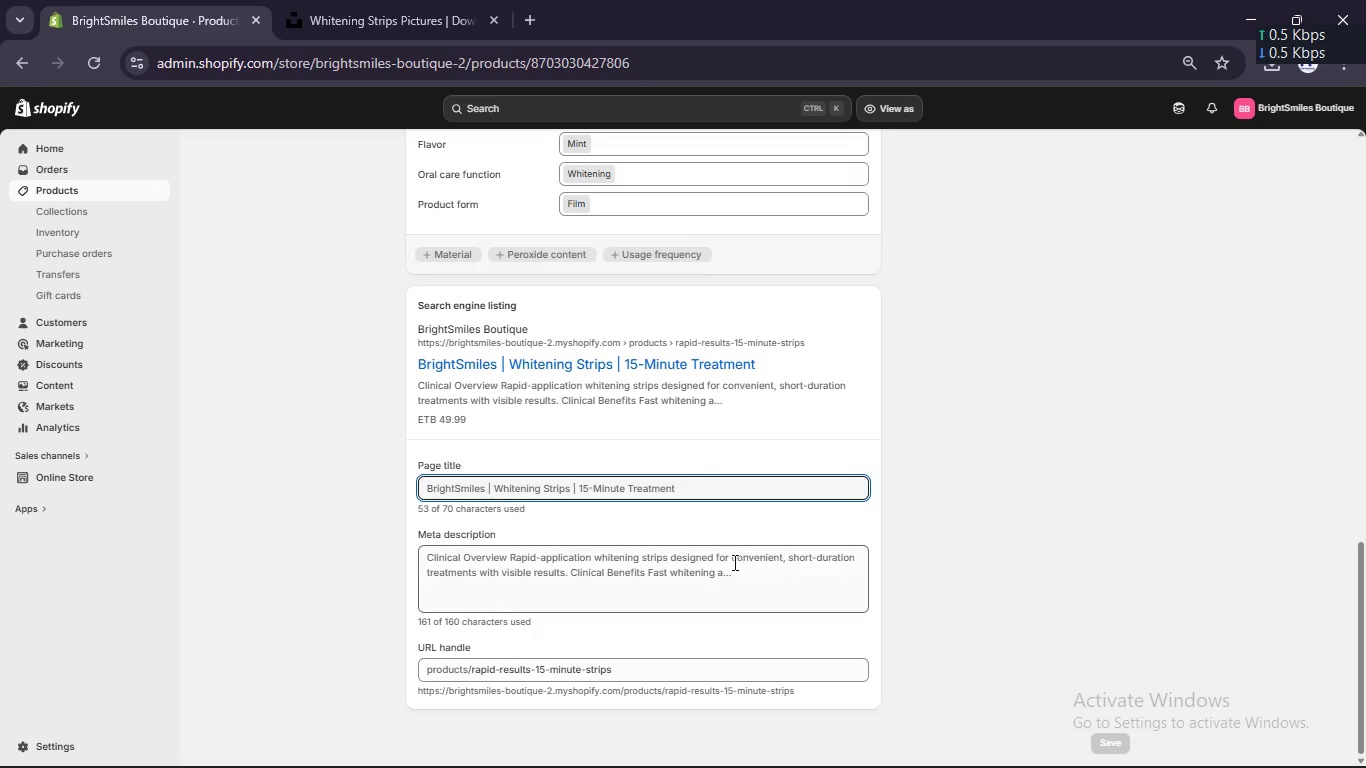 
left_click([722, 574])
 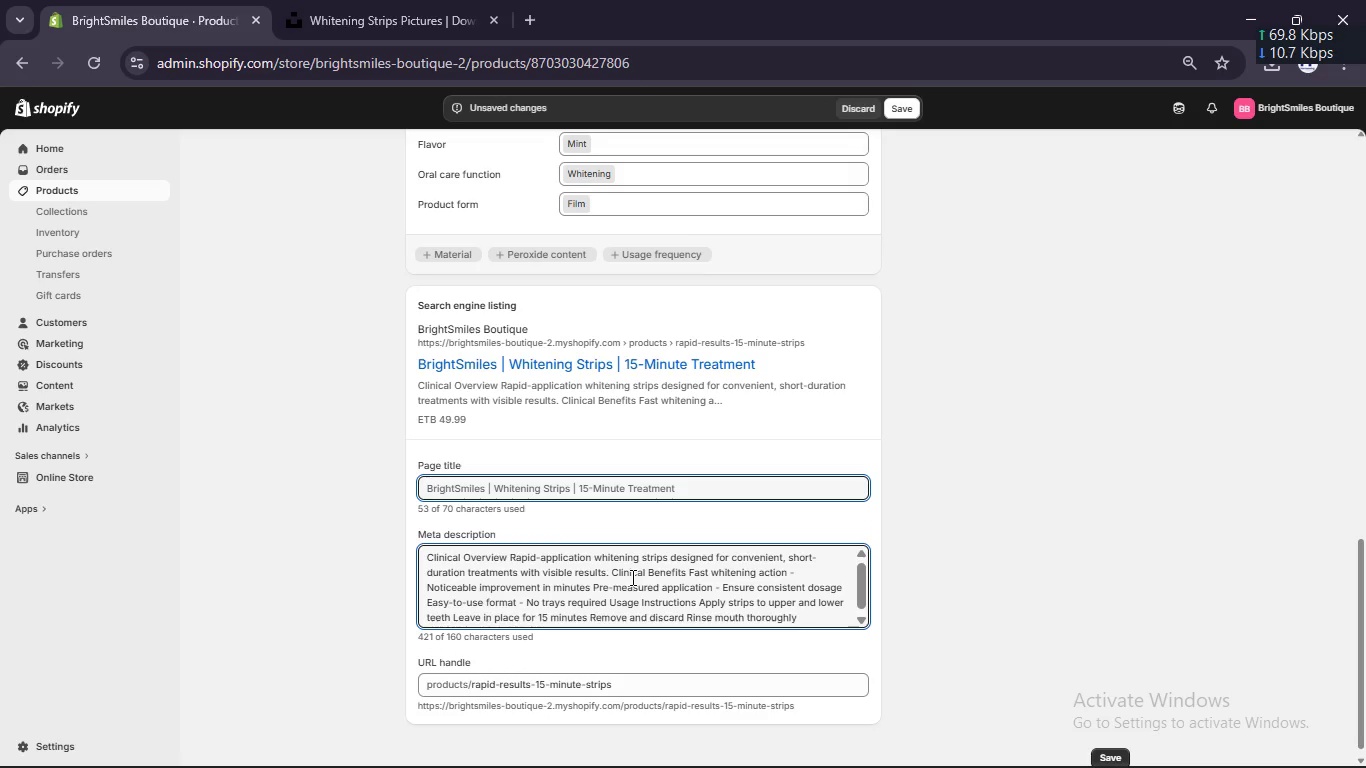 
left_click_drag(start_coordinate=[608, 568], to_coordinate=[849, 681])
 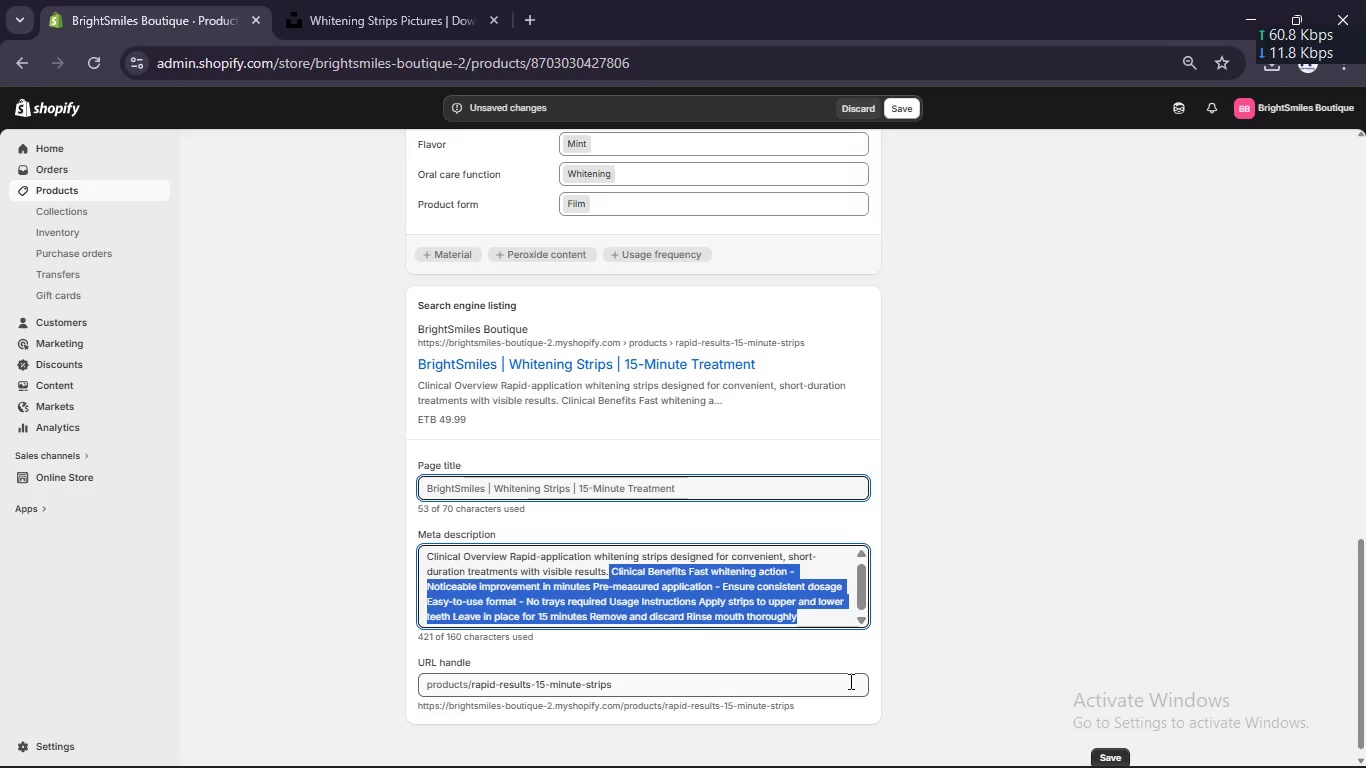 
key(Backspace)
 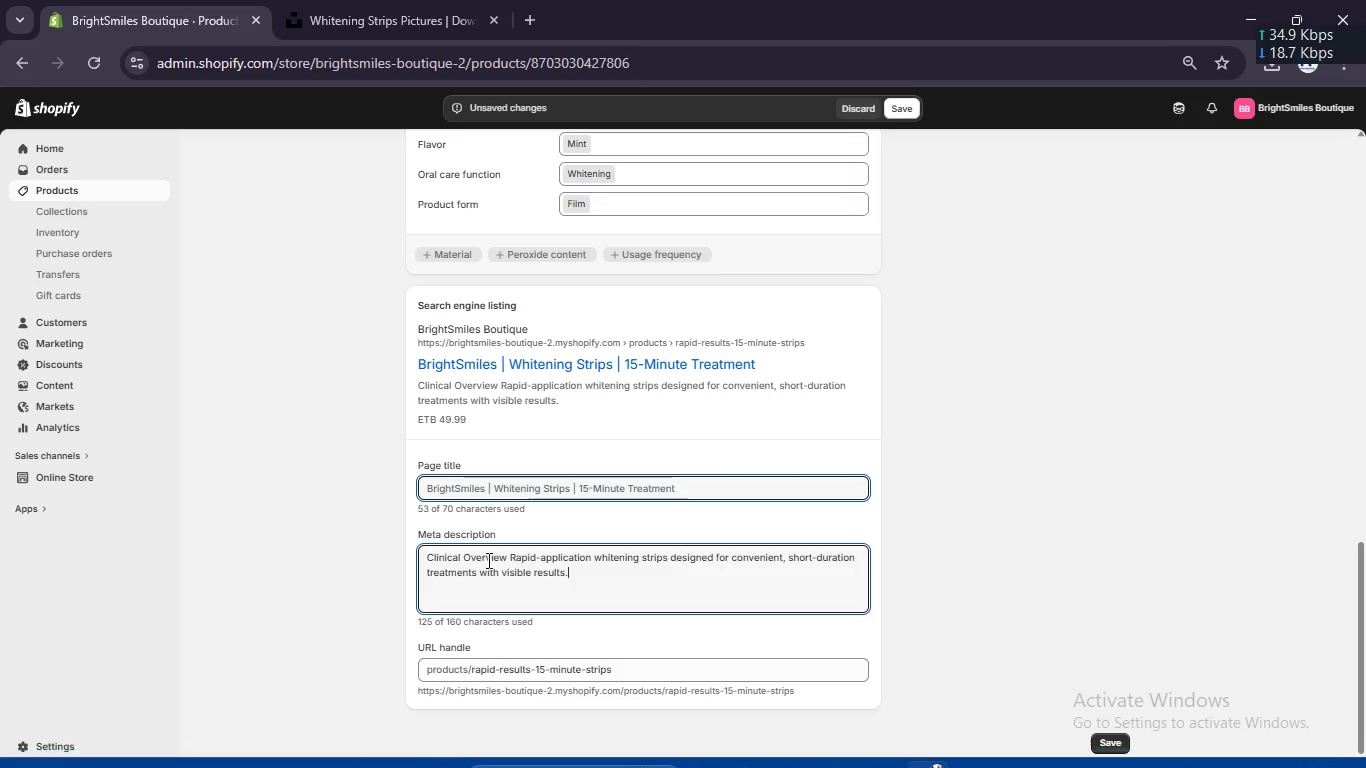 
left_click([507, 555])
 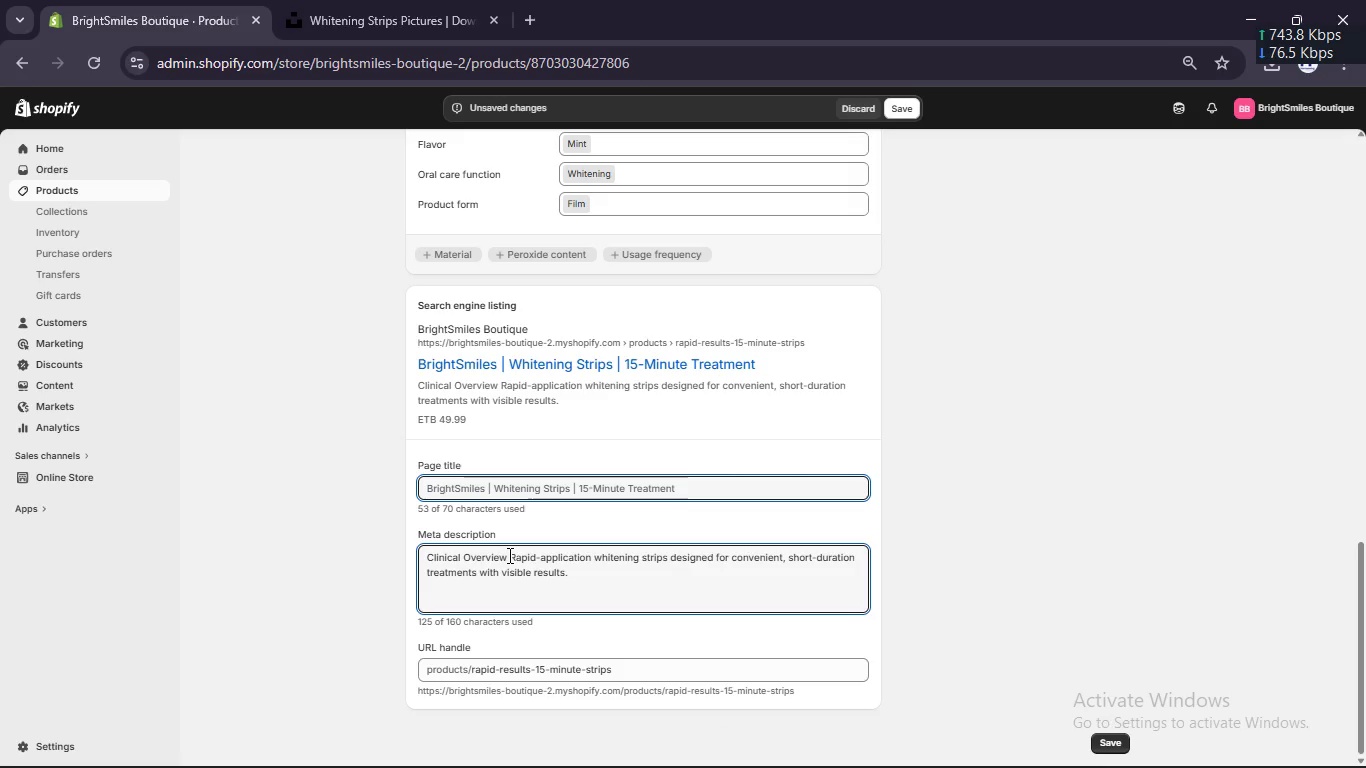 
key(ArrowRight)
 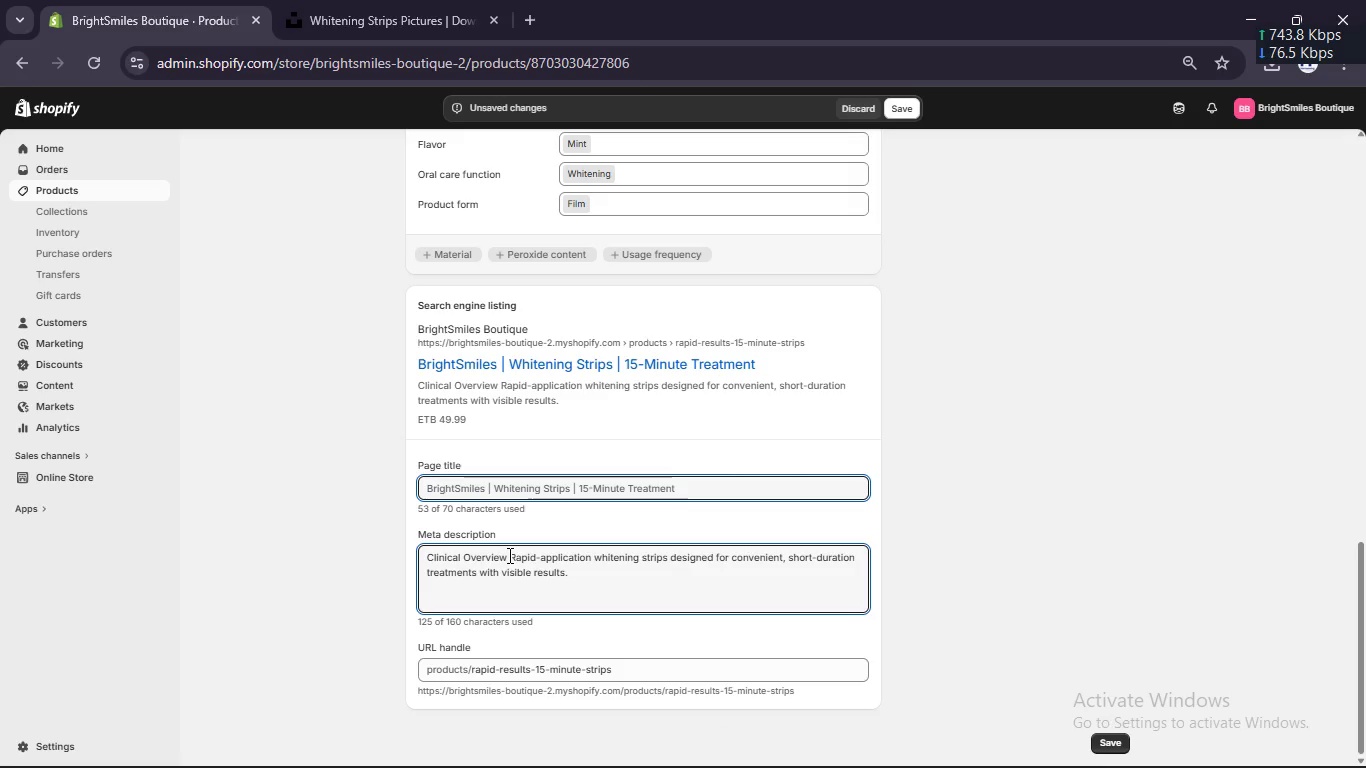 
hold_key(key=Backspace, duration=1.51)
 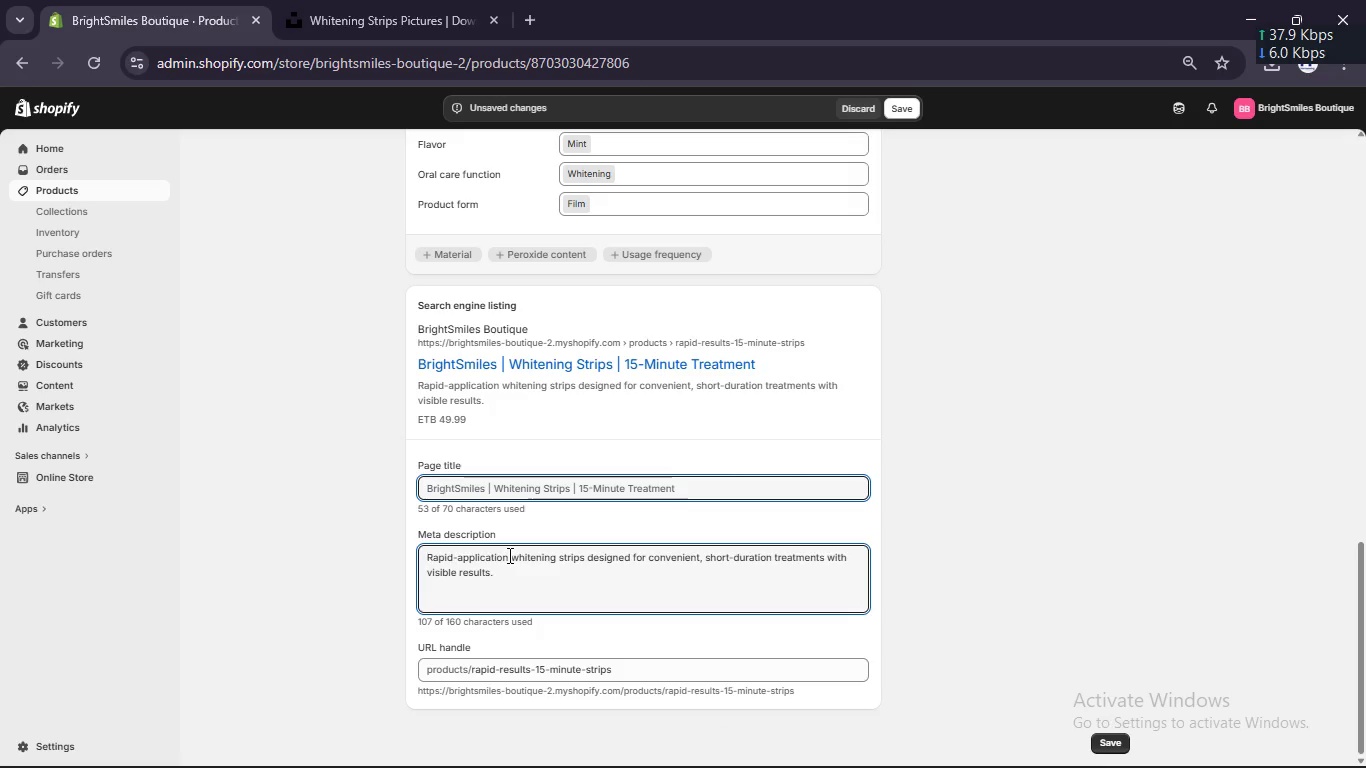 
hold_key(key=Backspace, duration=0.8)
 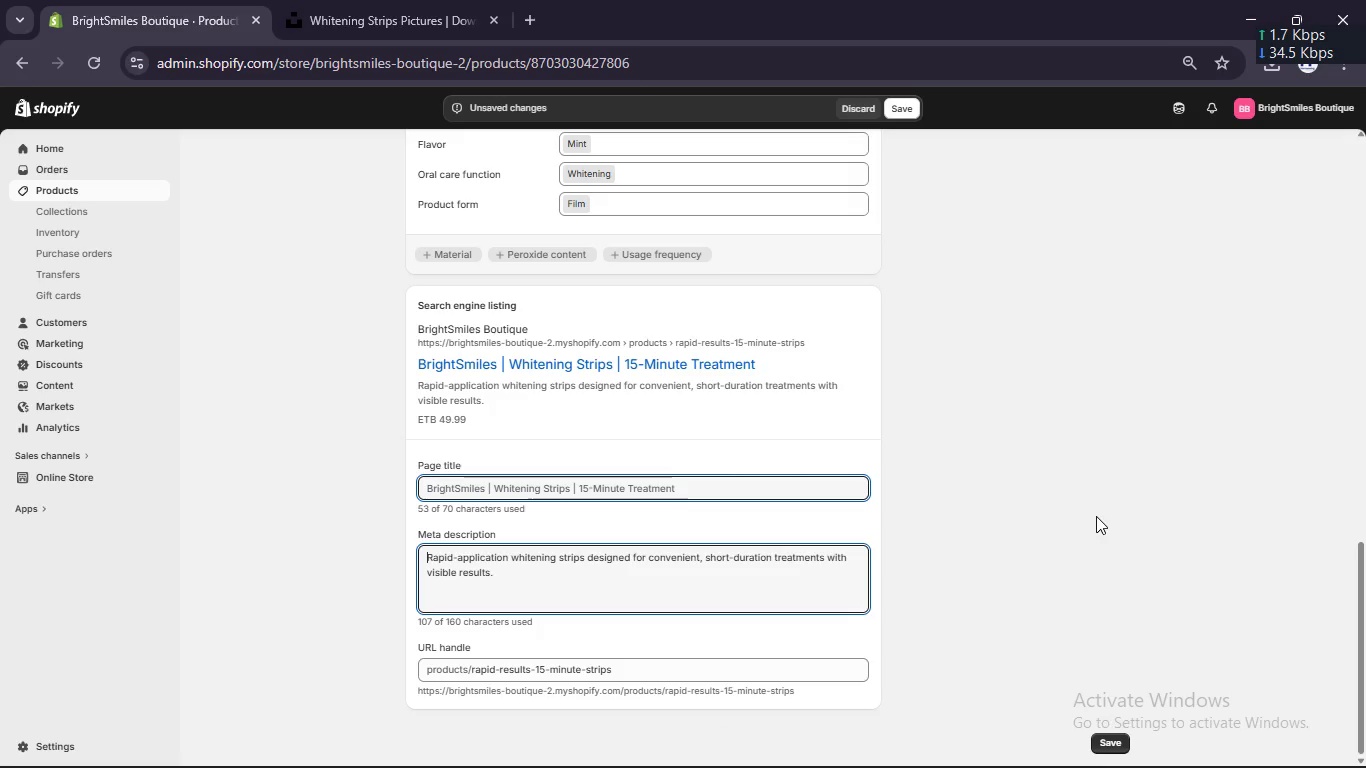 
scroll: coordinate [803, 529], scroll_direction: up, amount: 17.0
 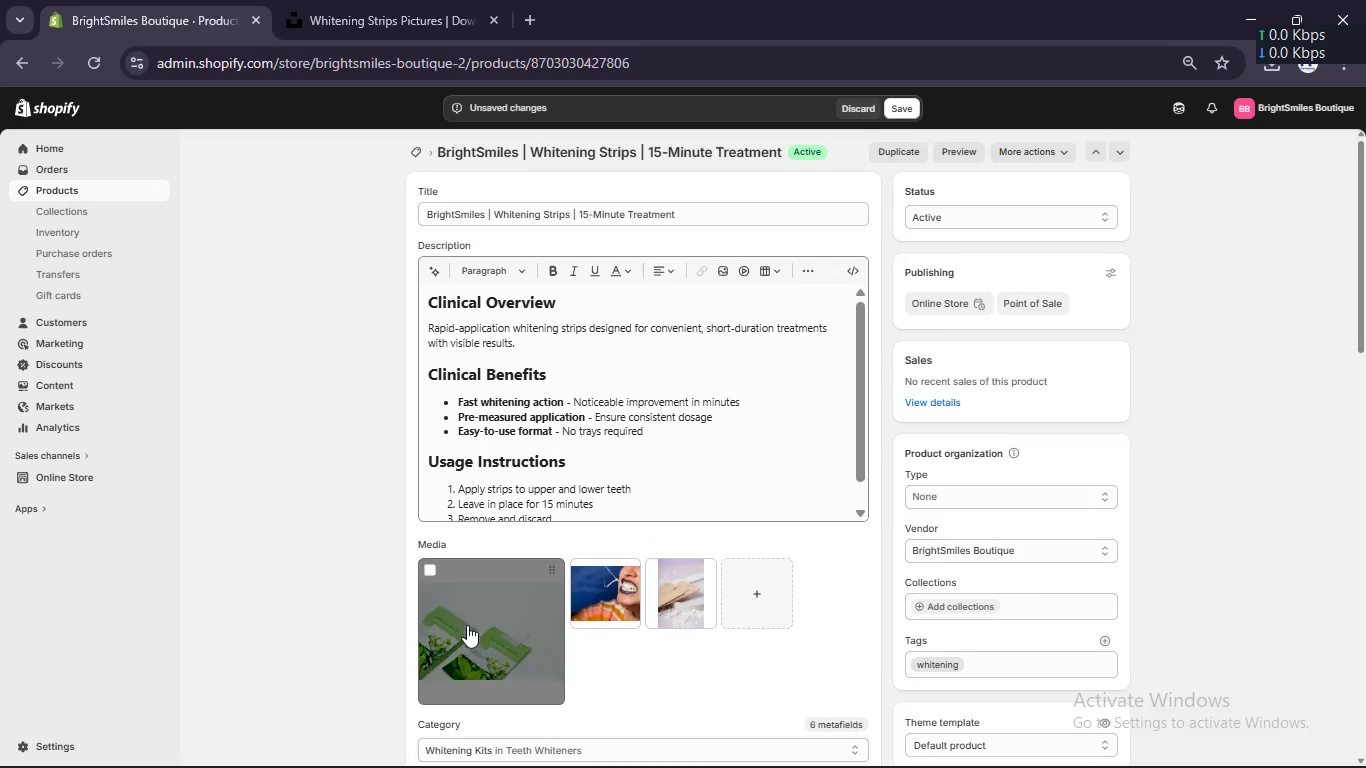 
left_click([469, 646])
 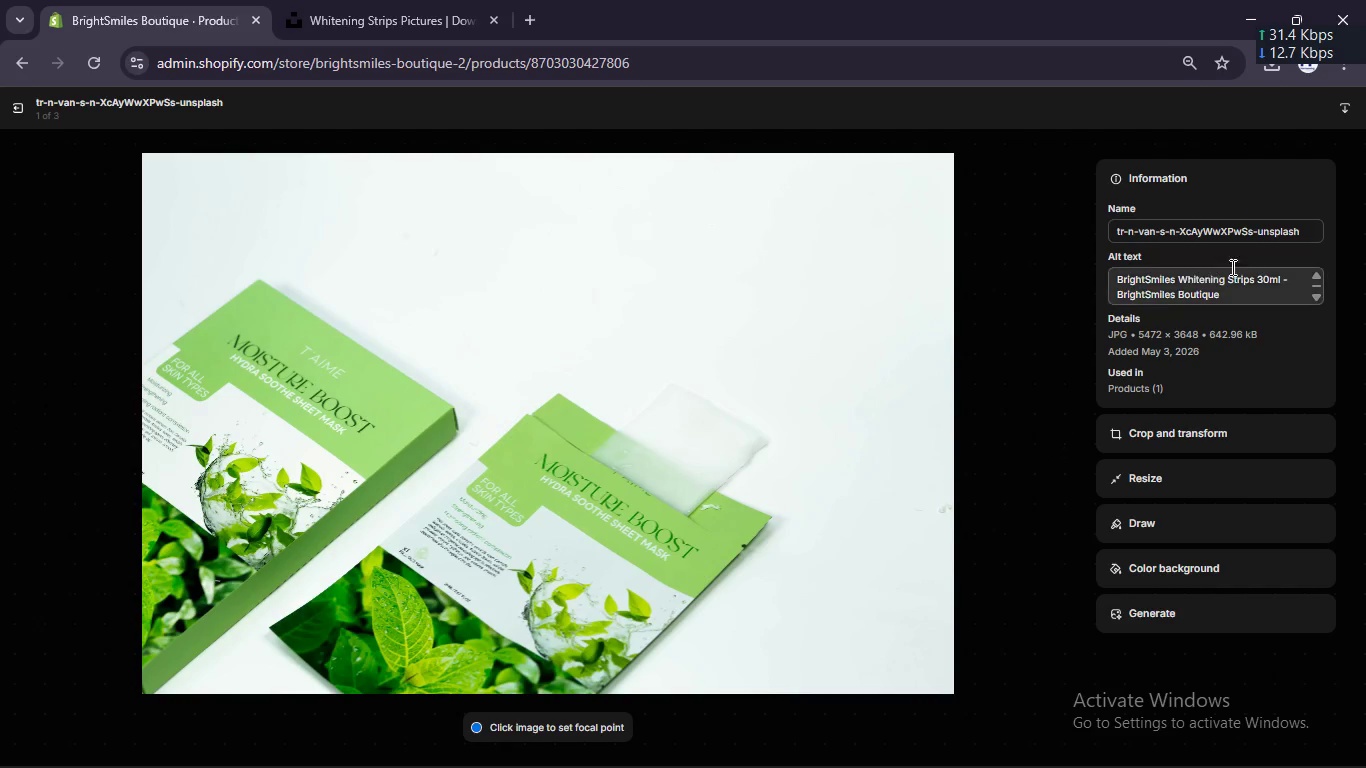 
double_click([1268, 273])
 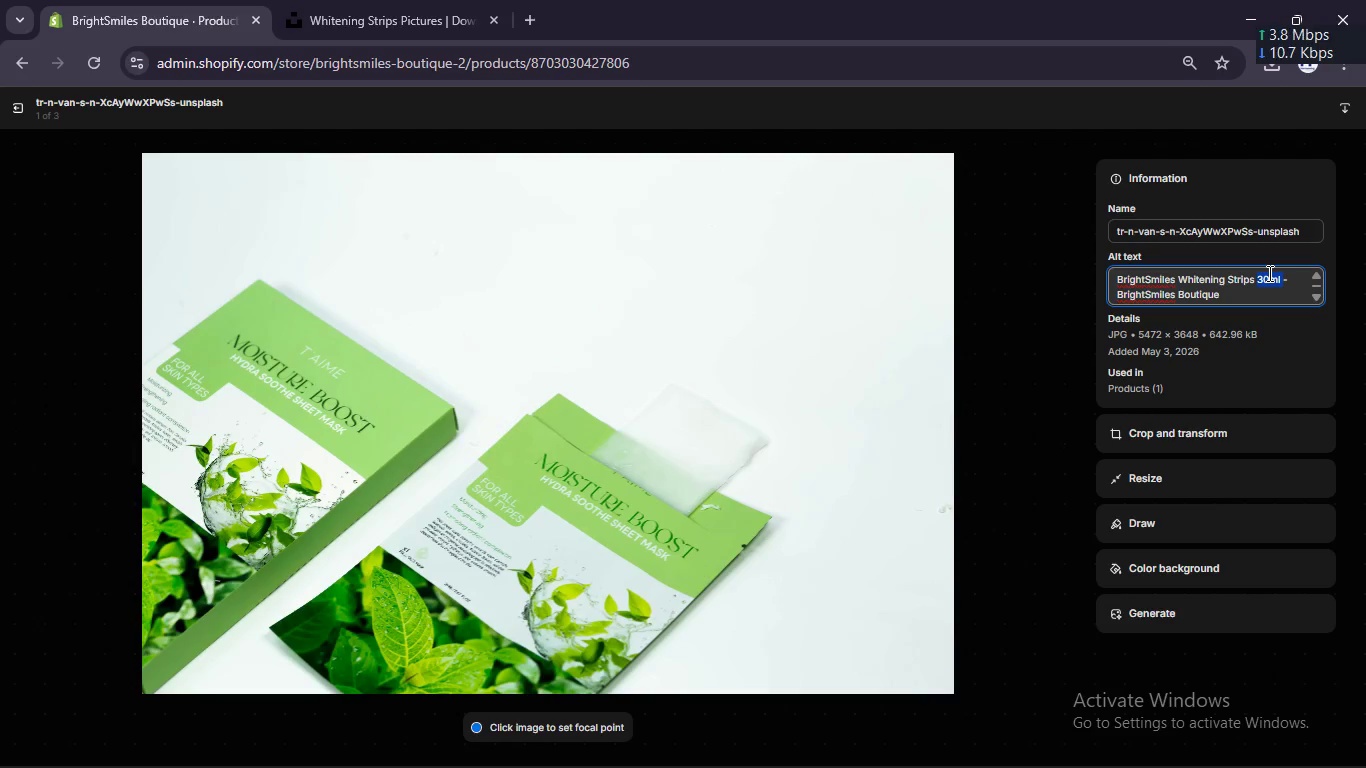 
type(15 minute)
 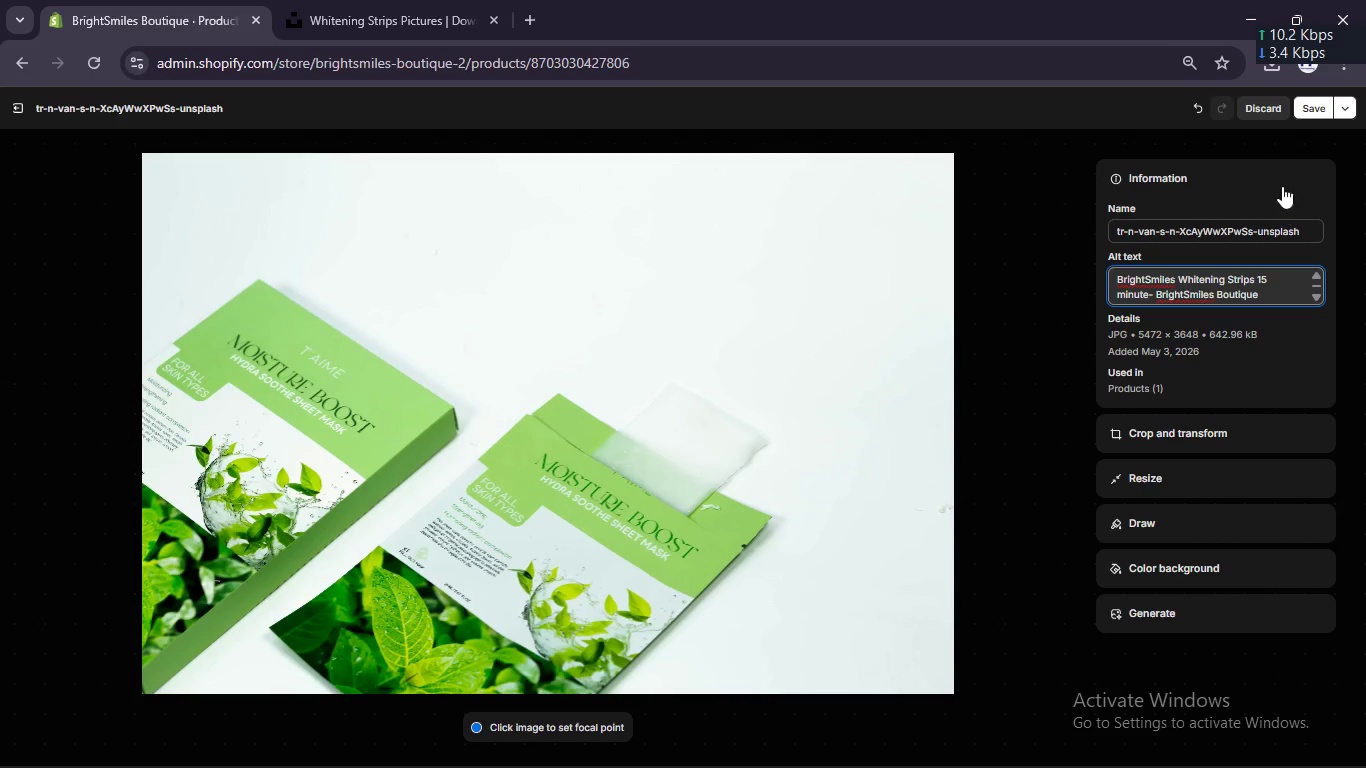 
left_click([1310, 103])
 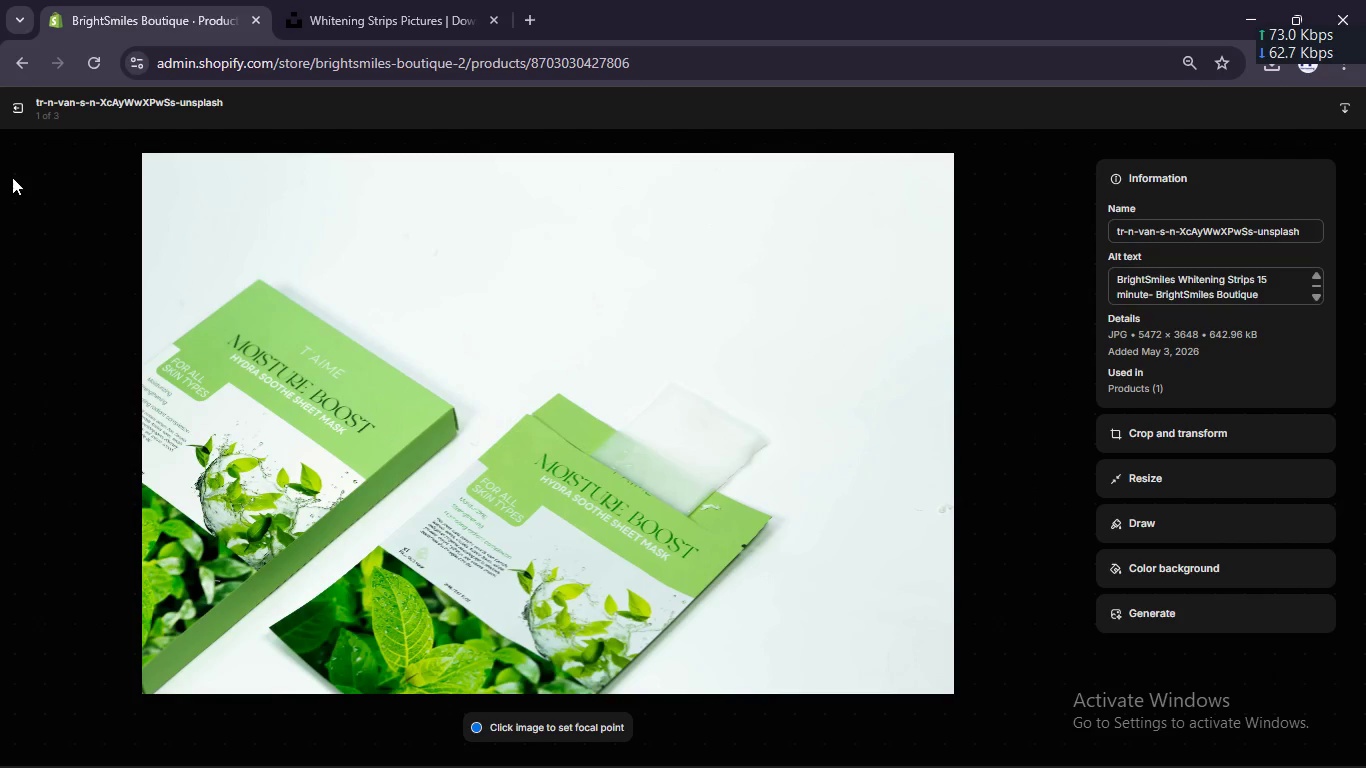 
left_click([16, 102])
 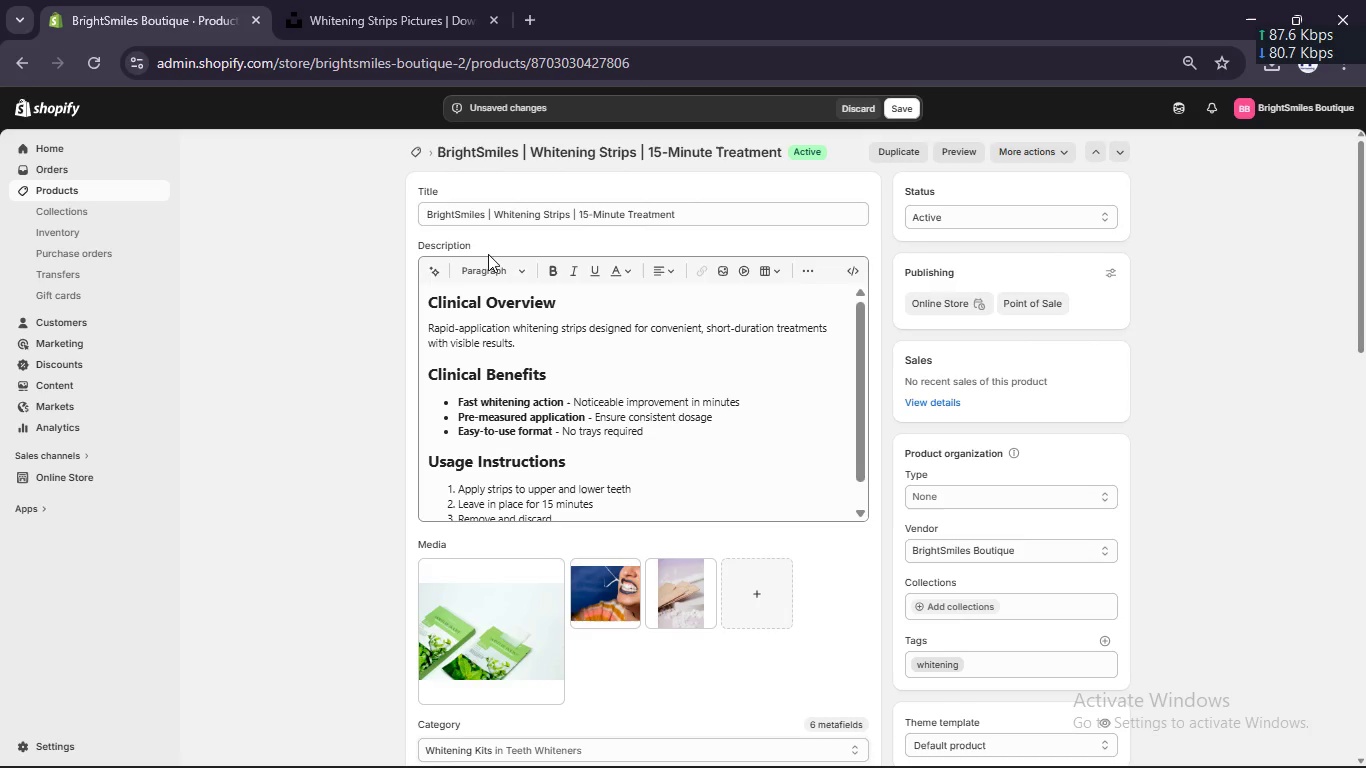 
scroll: coordinate [490, 254], scroll_direction: up, amount: 2.0
 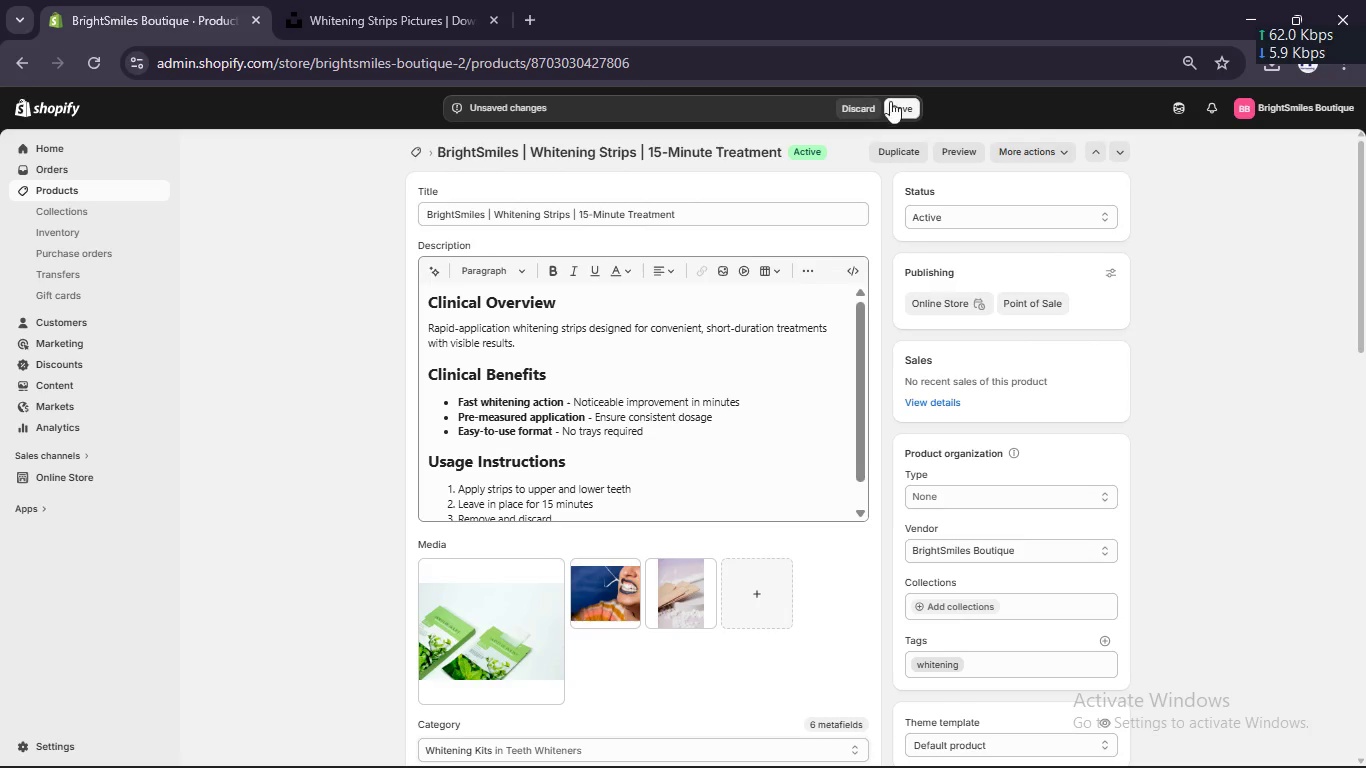 
left_click([896, 100])
 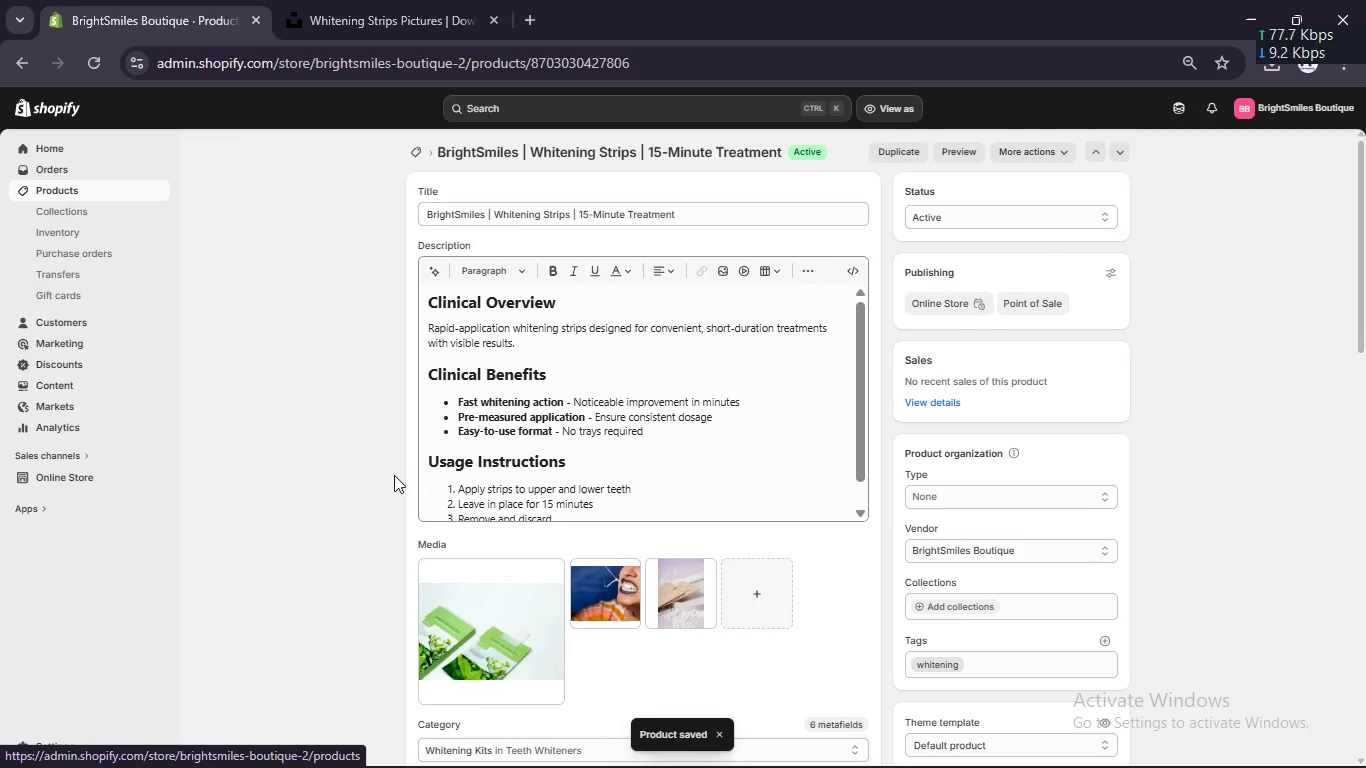 
wait(6.7)
 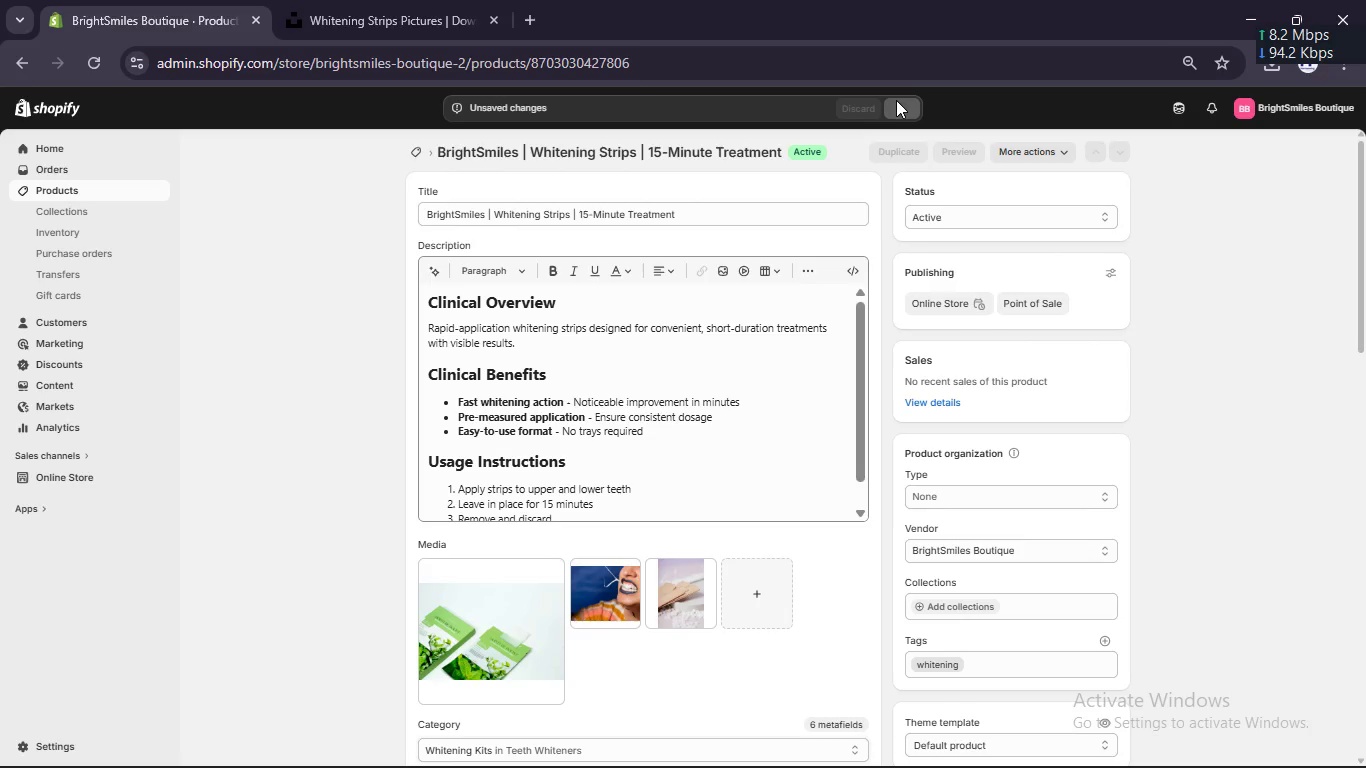 
left_click([876, 738])